 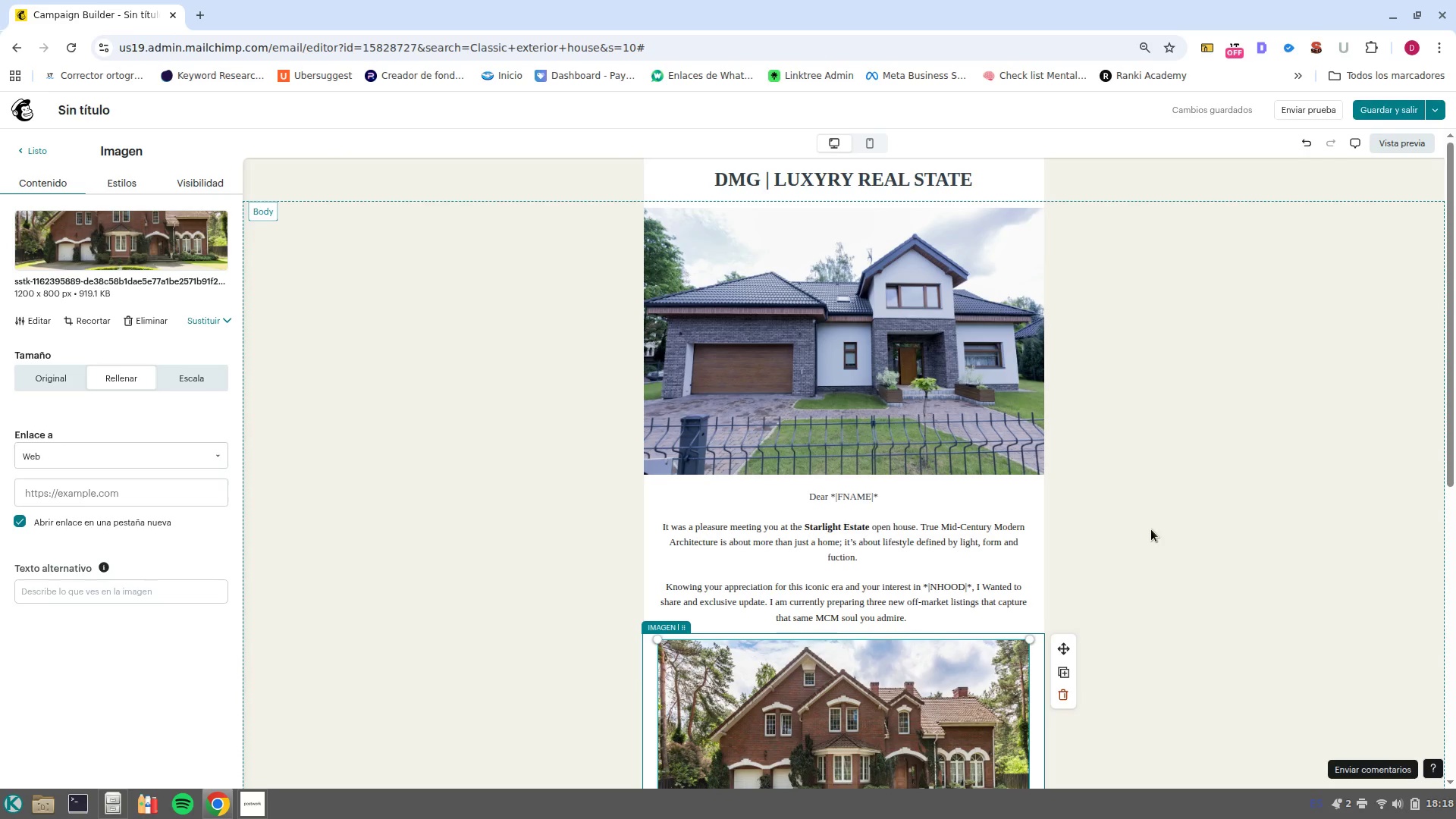 
scroll: coordinate [1151, 529], scroll_direction: down, amount: 1.0
 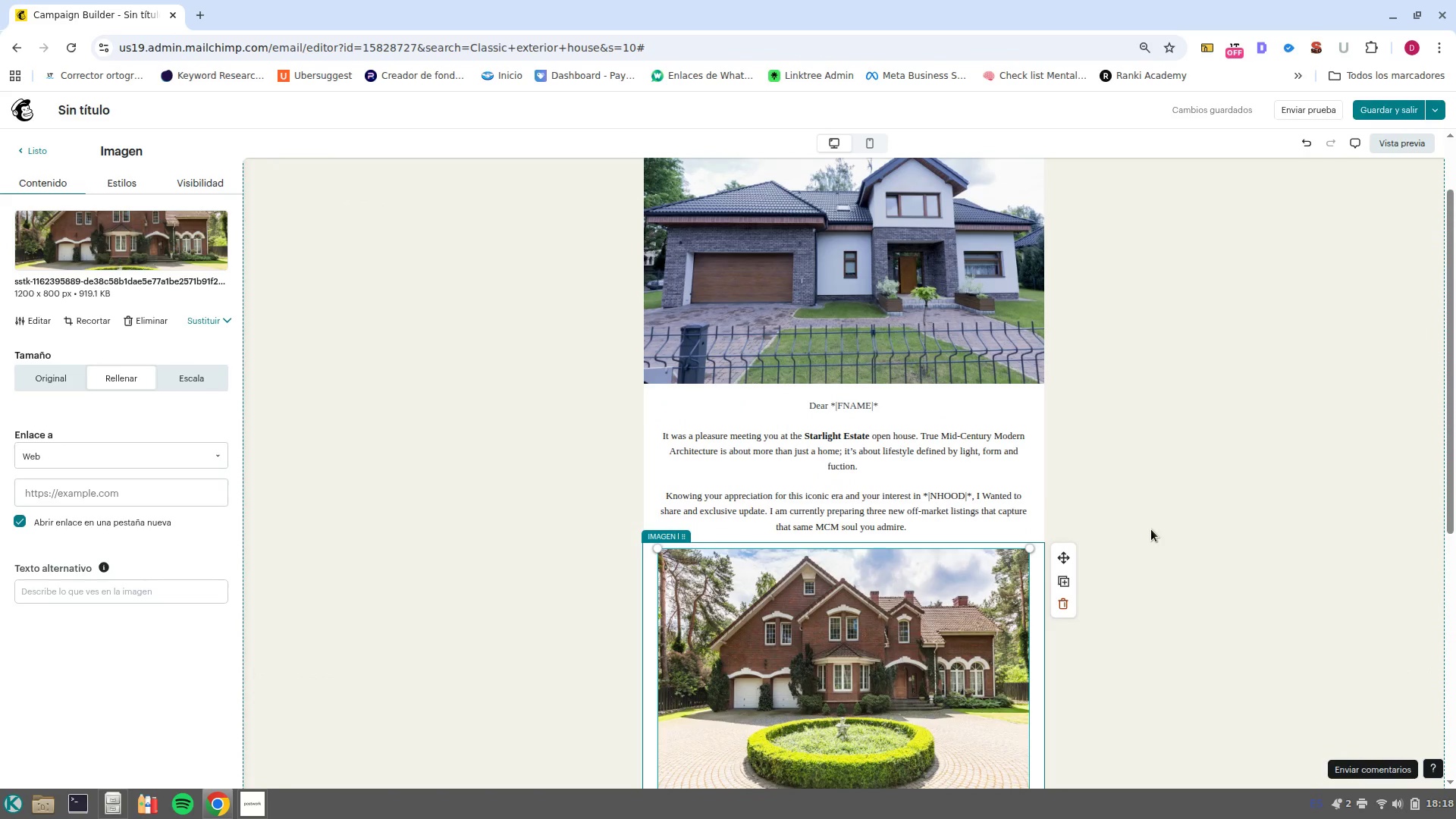 
scroll: coordinate [1151, 529], scroll_direction: up, amount: 1.0
 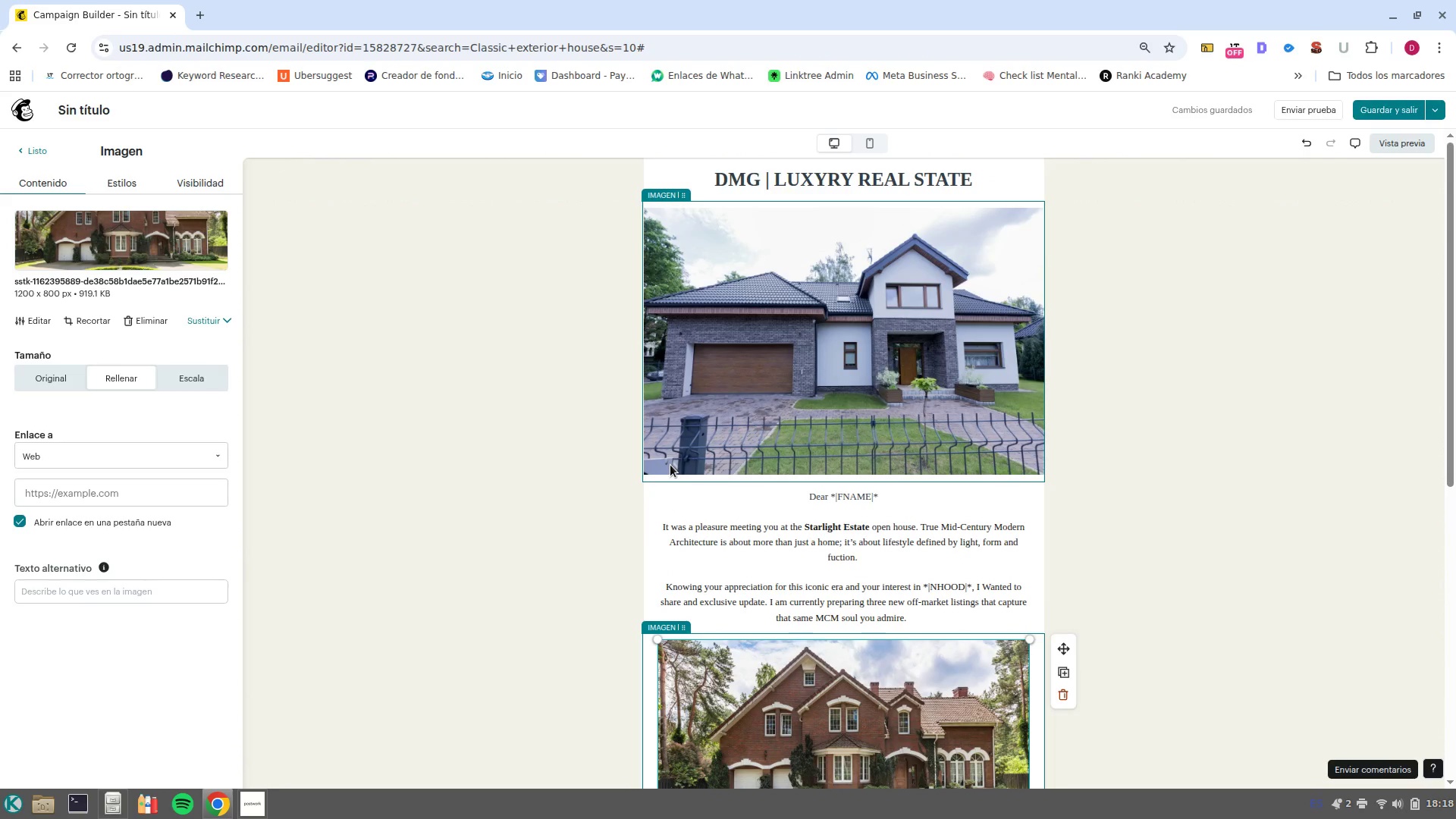 
left_click([883, 570])
 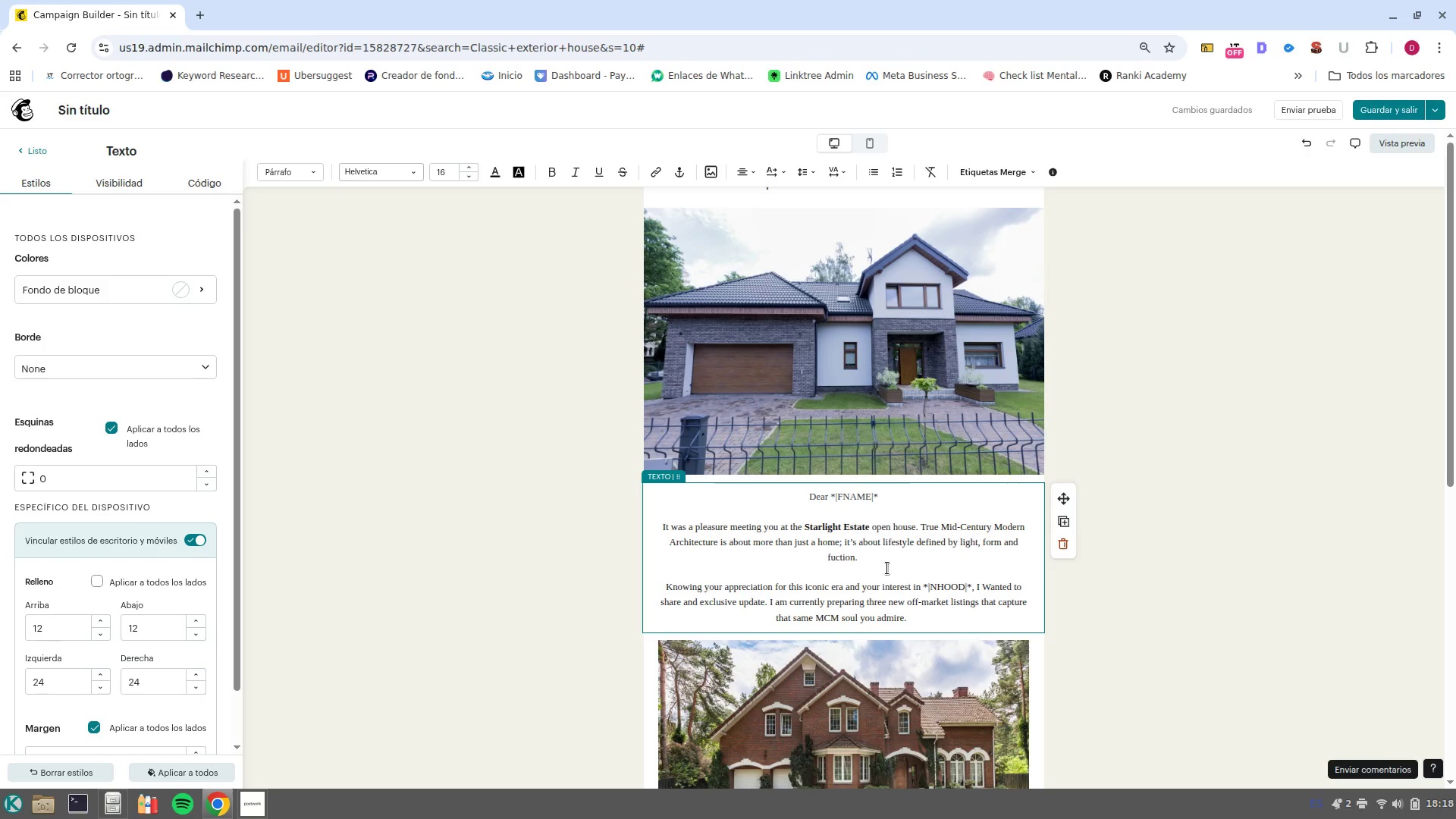 
wait(25.78)
 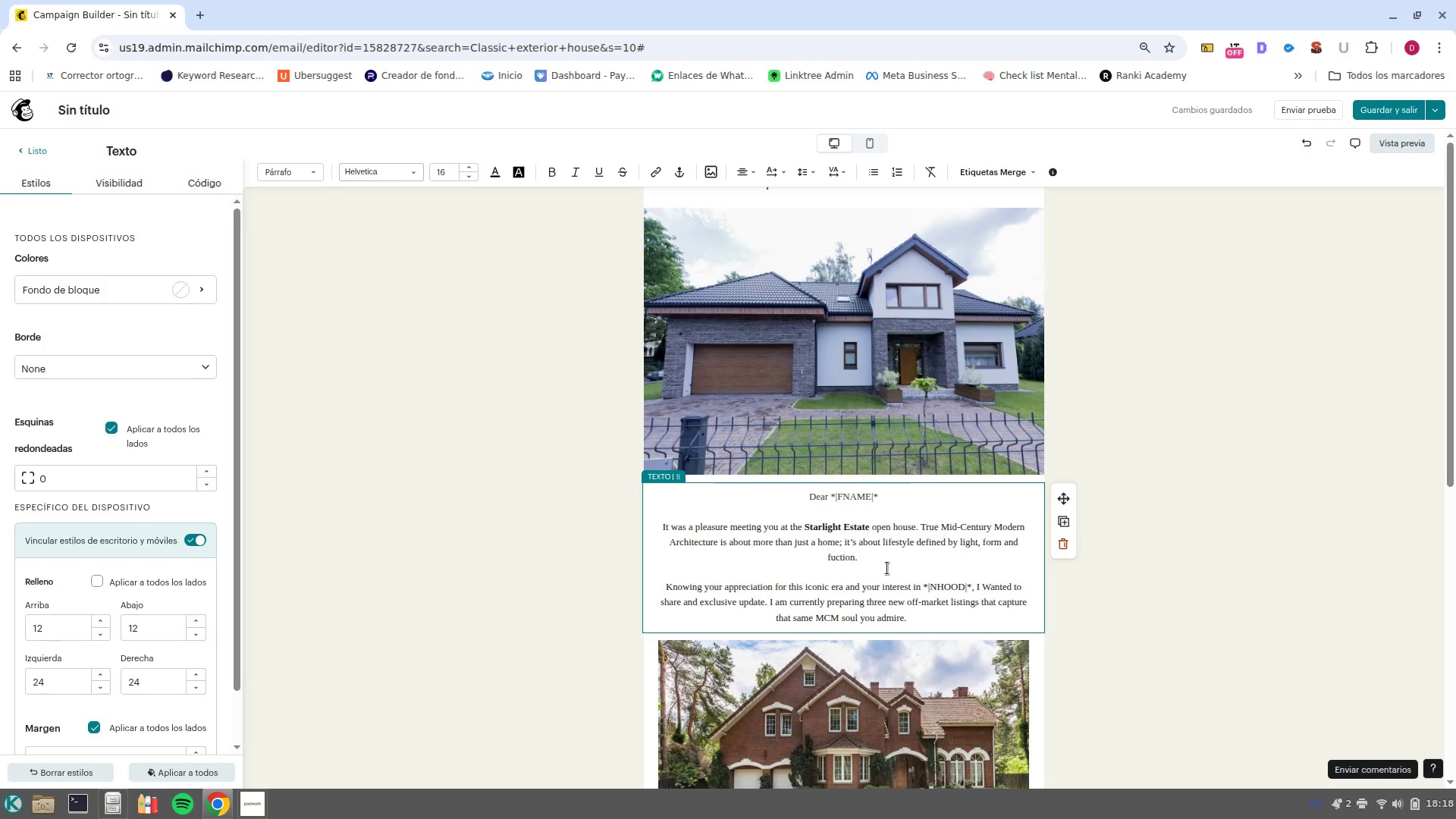 
scroll: coordinate [887, 568], scroll_direction: down, amount: 4.0
 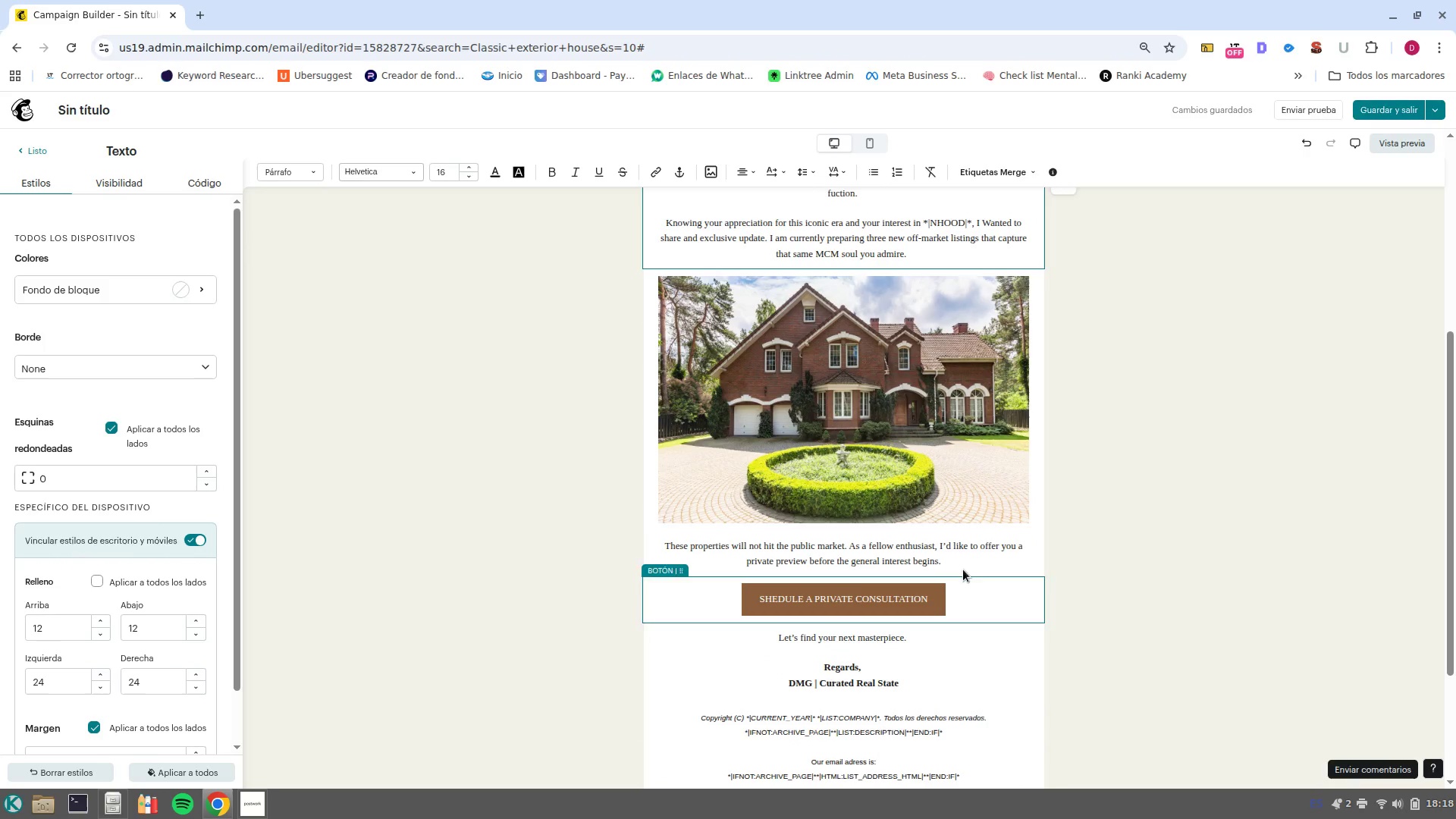 
left_click([962, 560])
 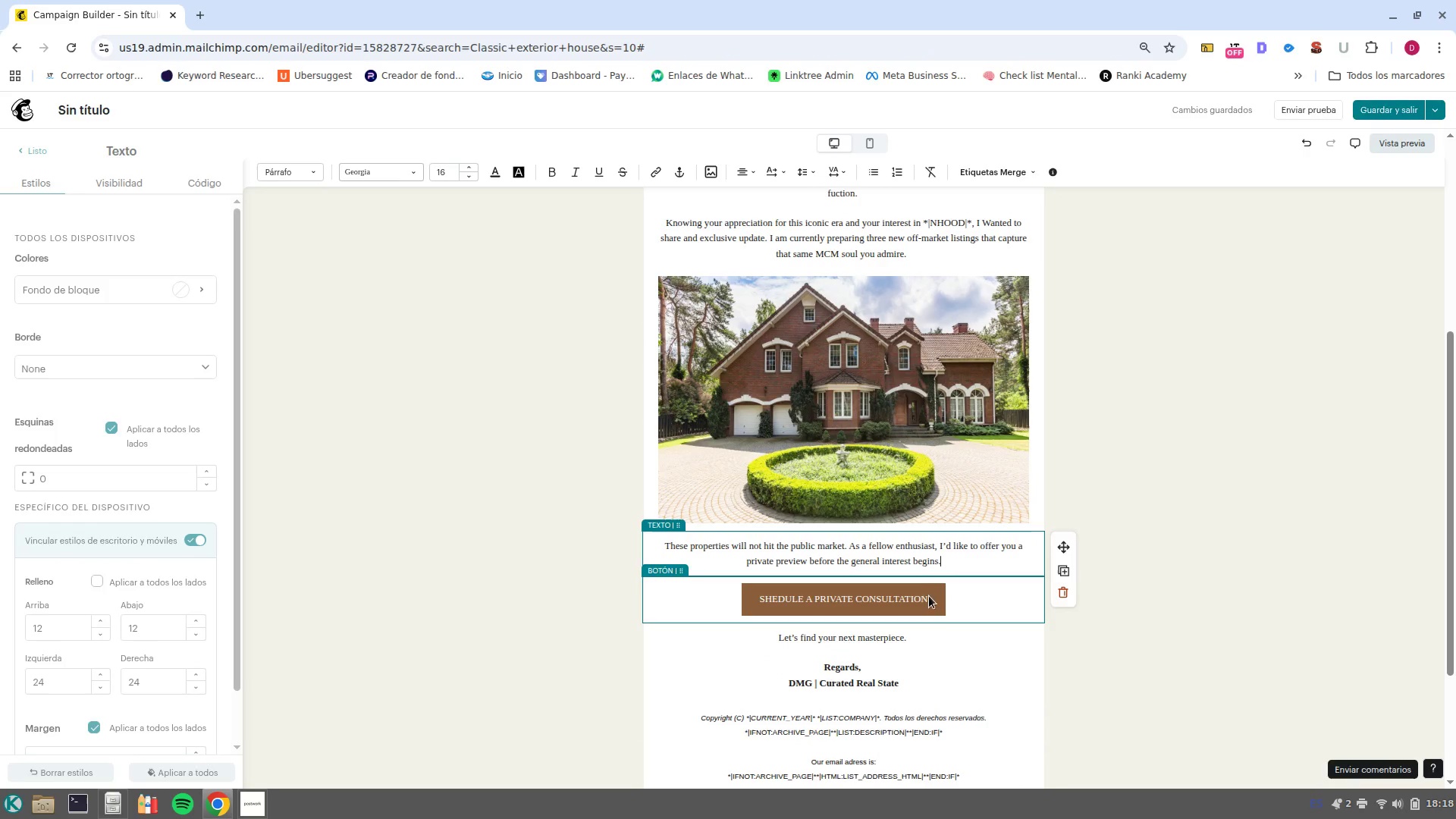 
left_click([923, 598])
 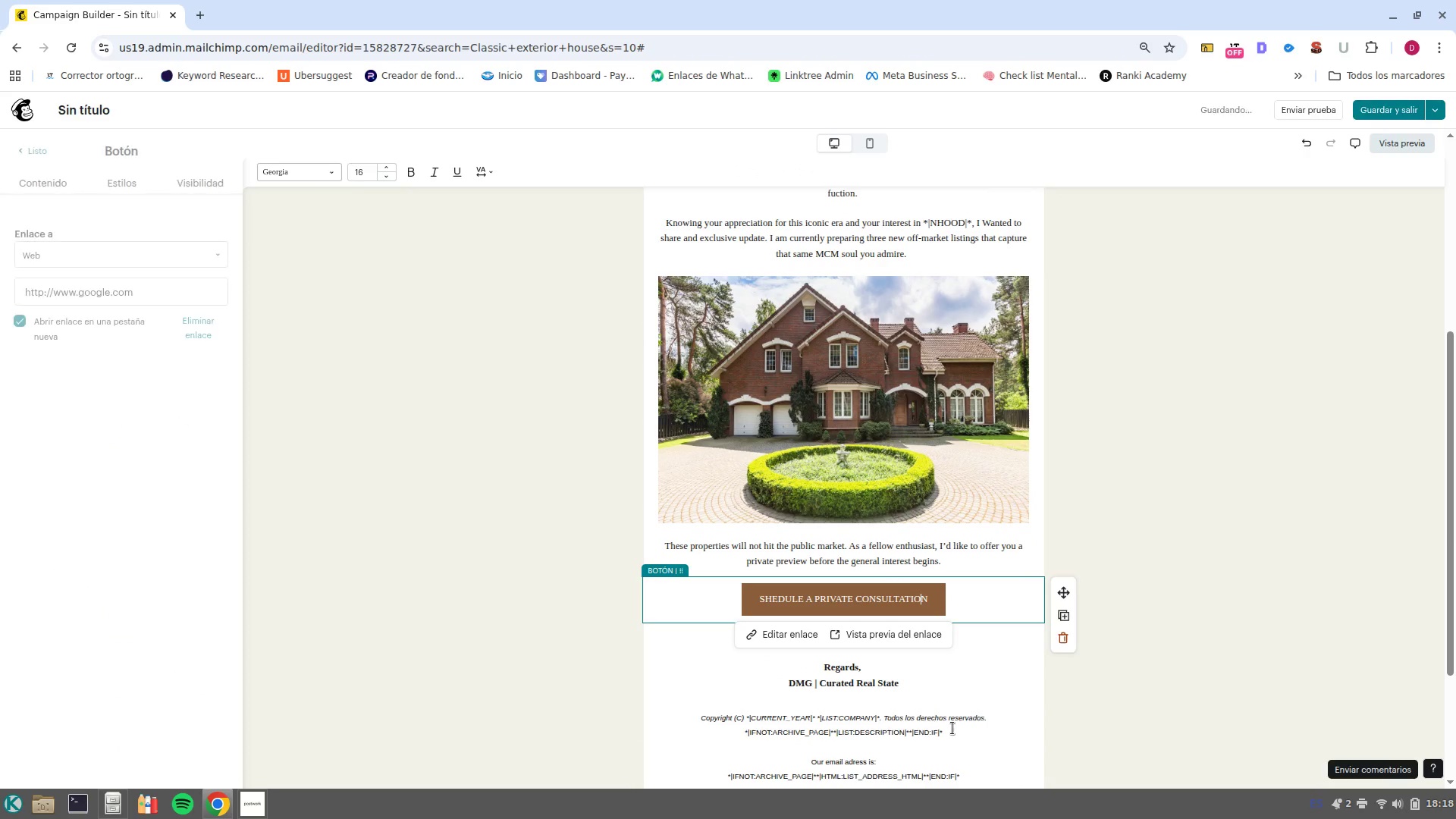 
left_click([962, 654])
 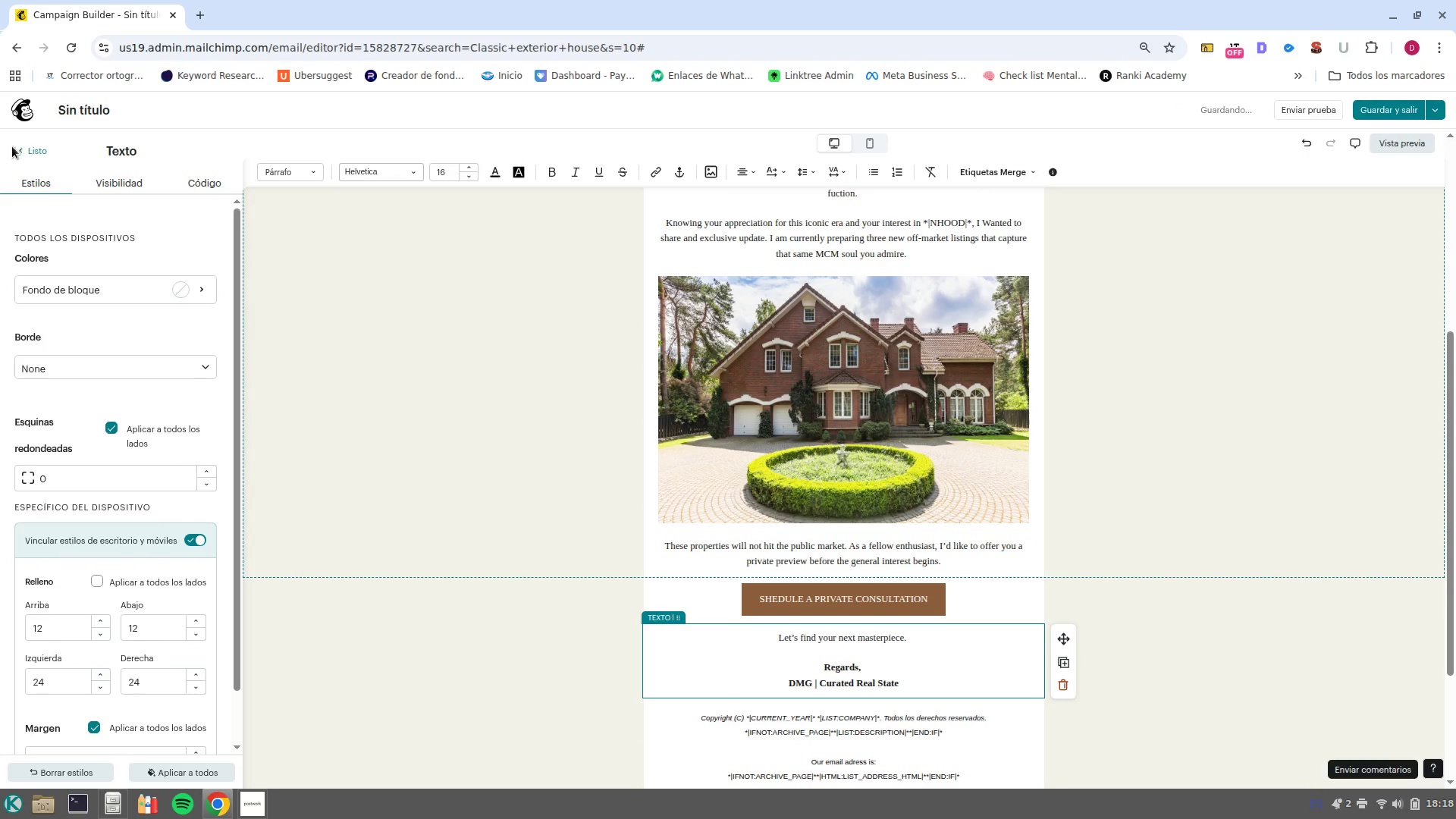 
left_click([24, 152])
 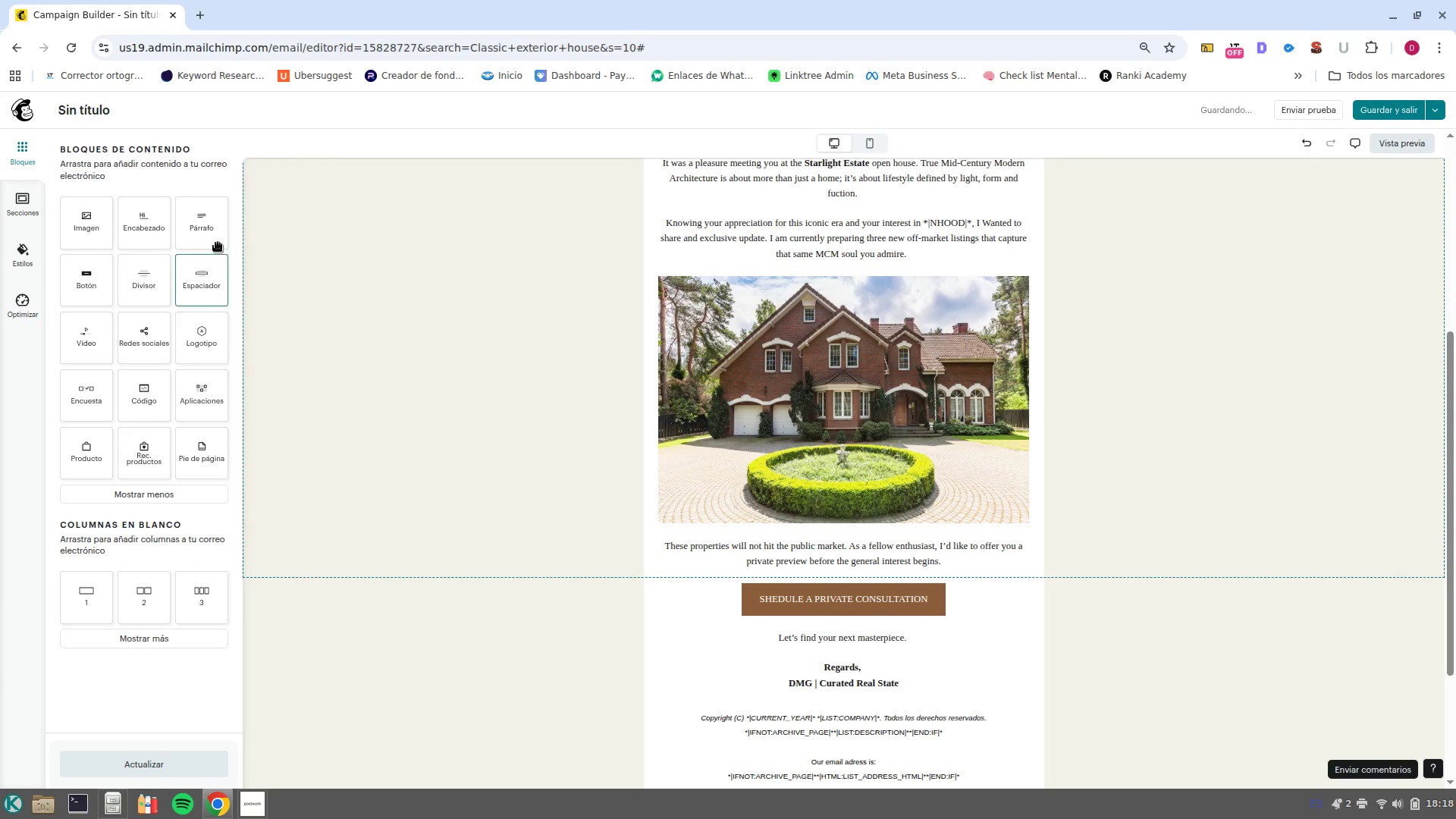 
left_click_drag(start_coordinate=[209, 261], to_coordinate=[885, 611])
 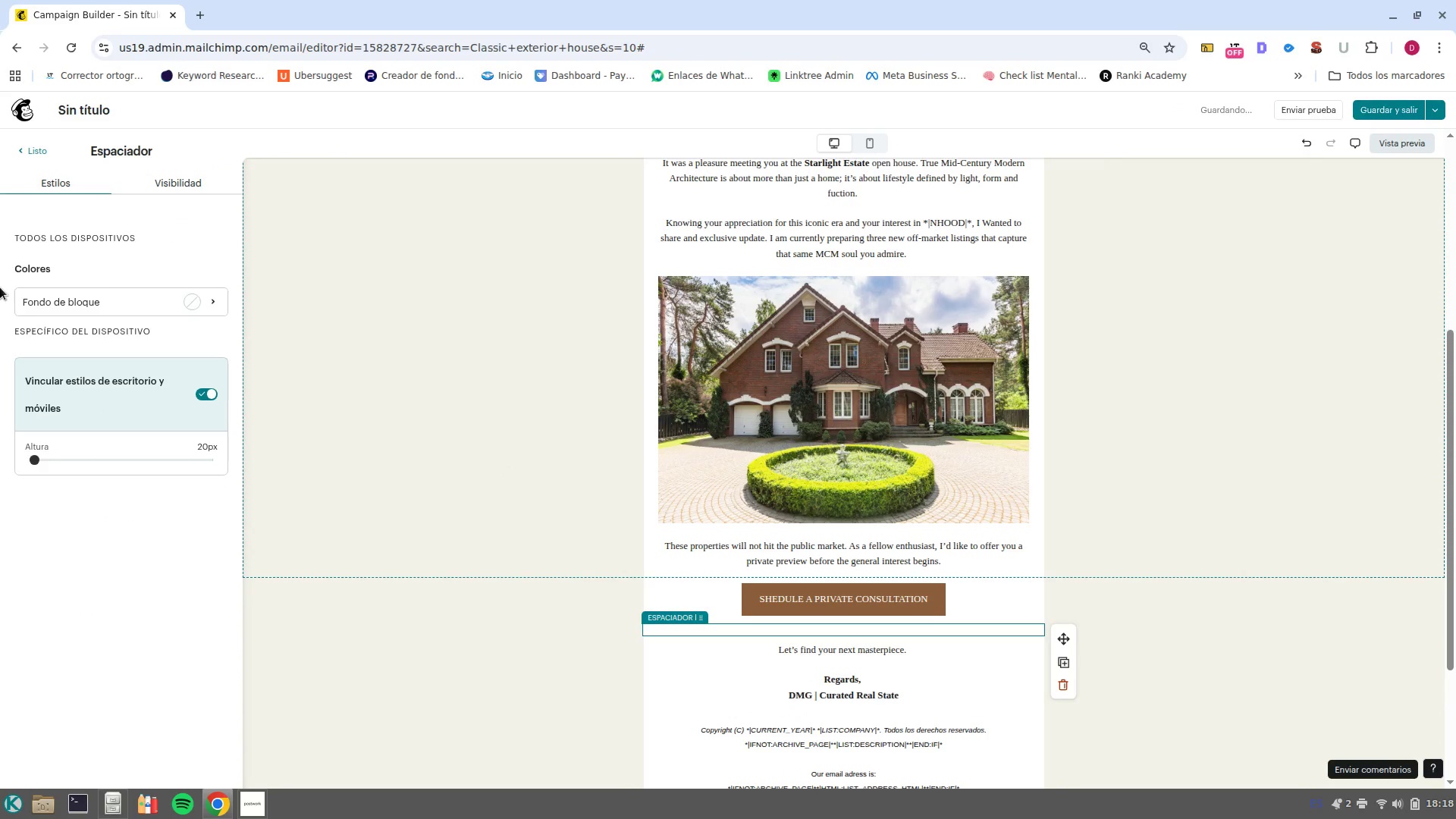 
left_click([38, 150])
 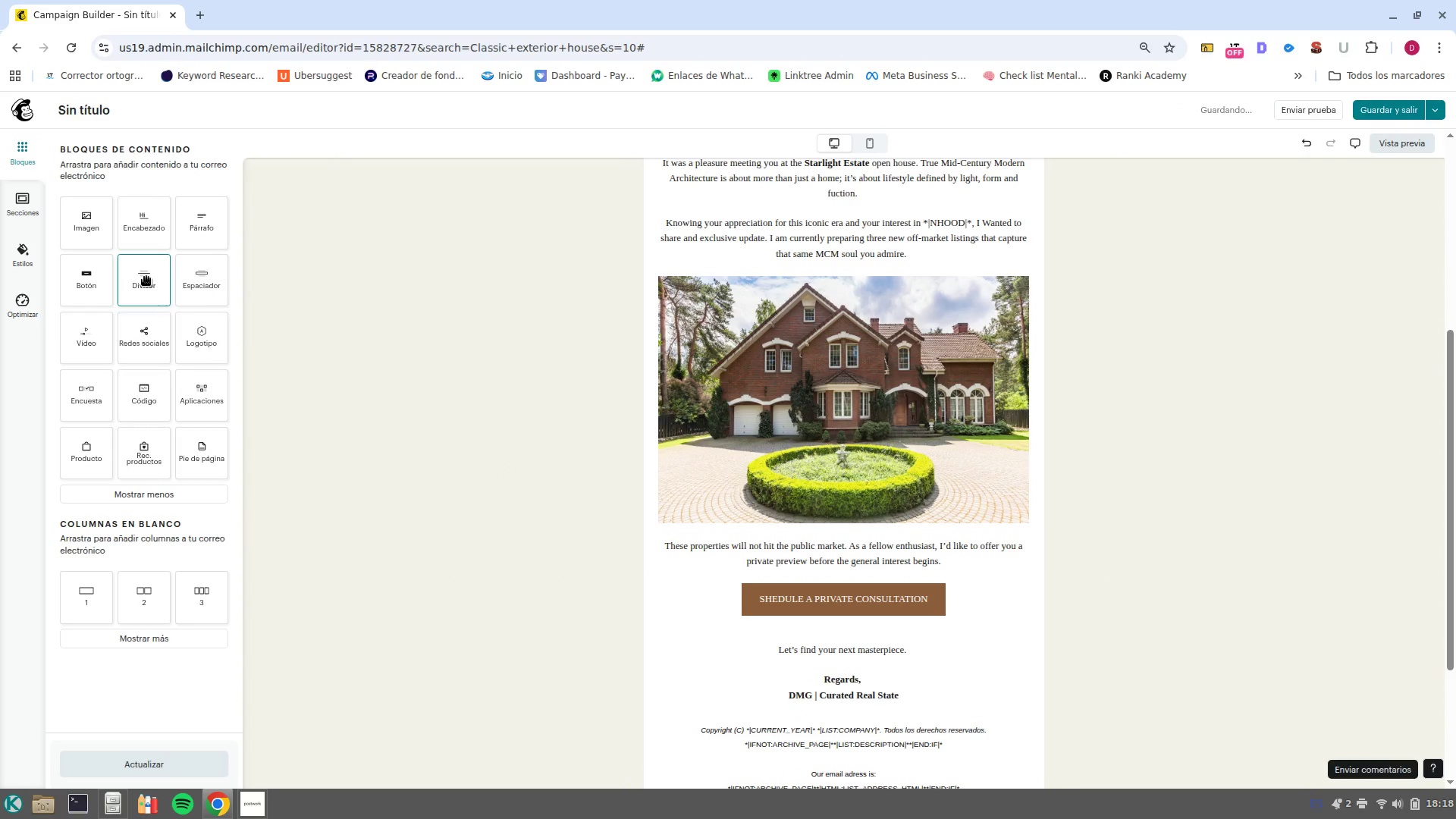 
left_click_drag(start_coordinate=[146, 287], to_coordinate=[906, 717])
 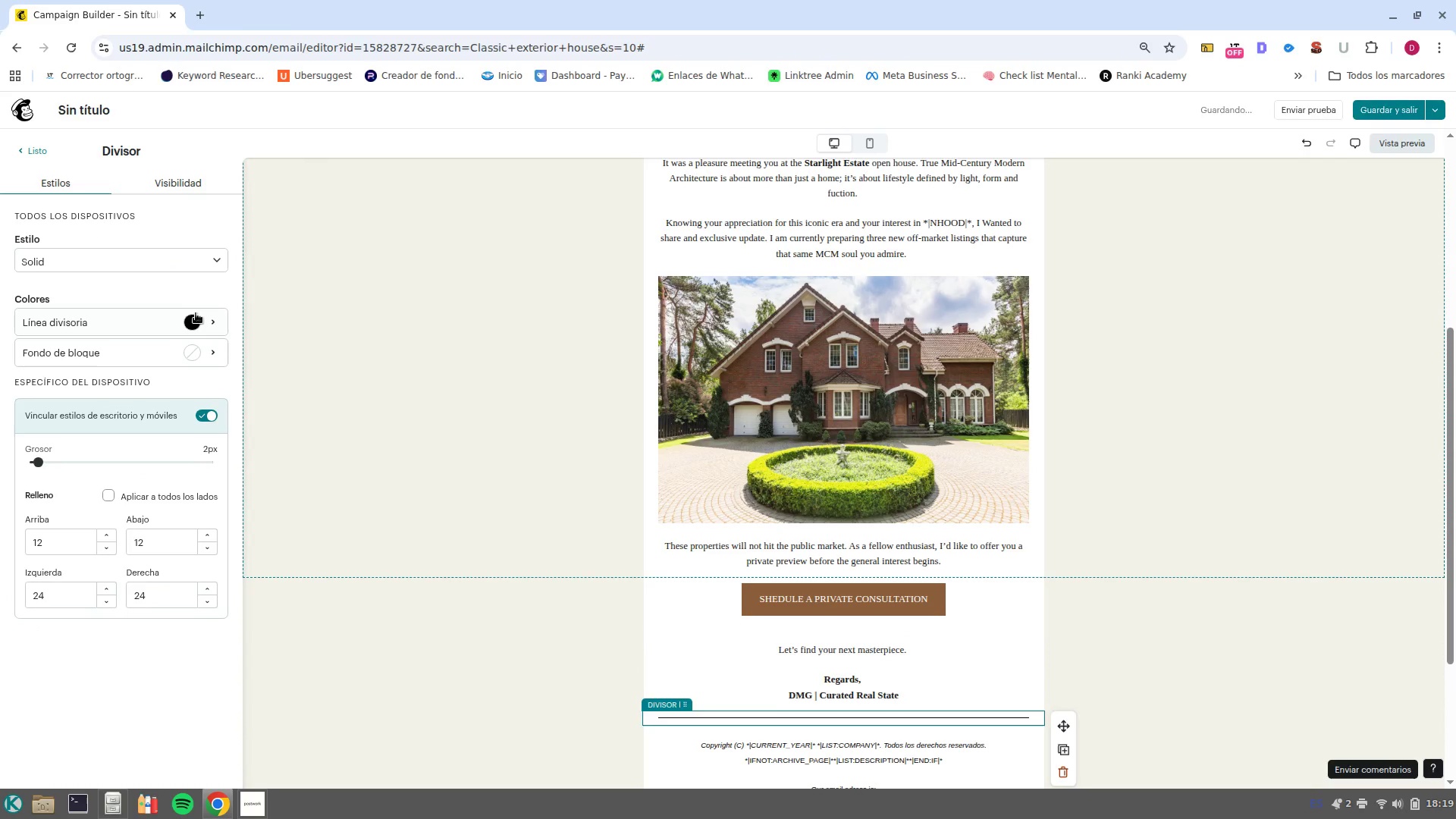 
left_click([216, 330])
 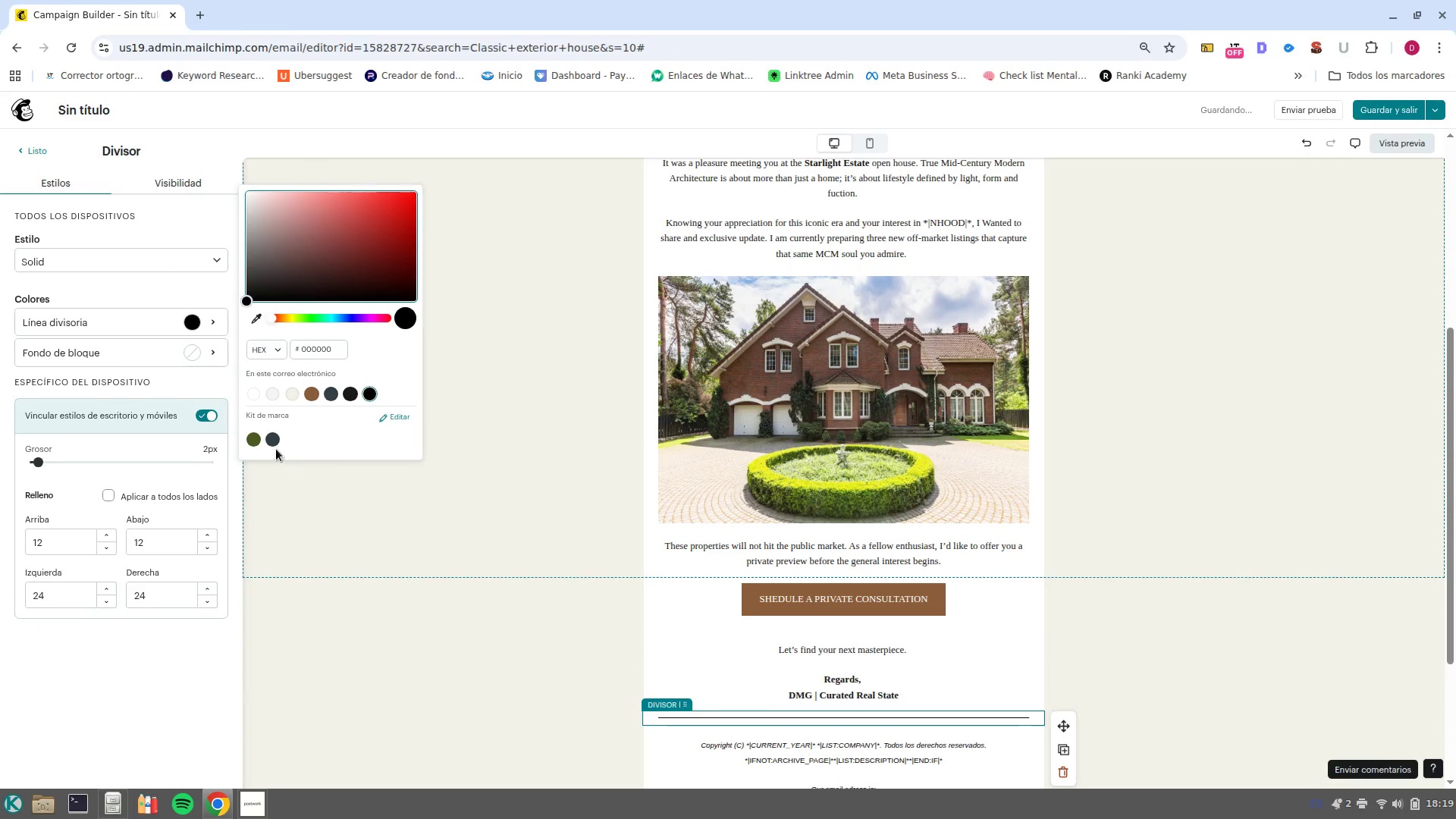 
left_click([275, 440])
 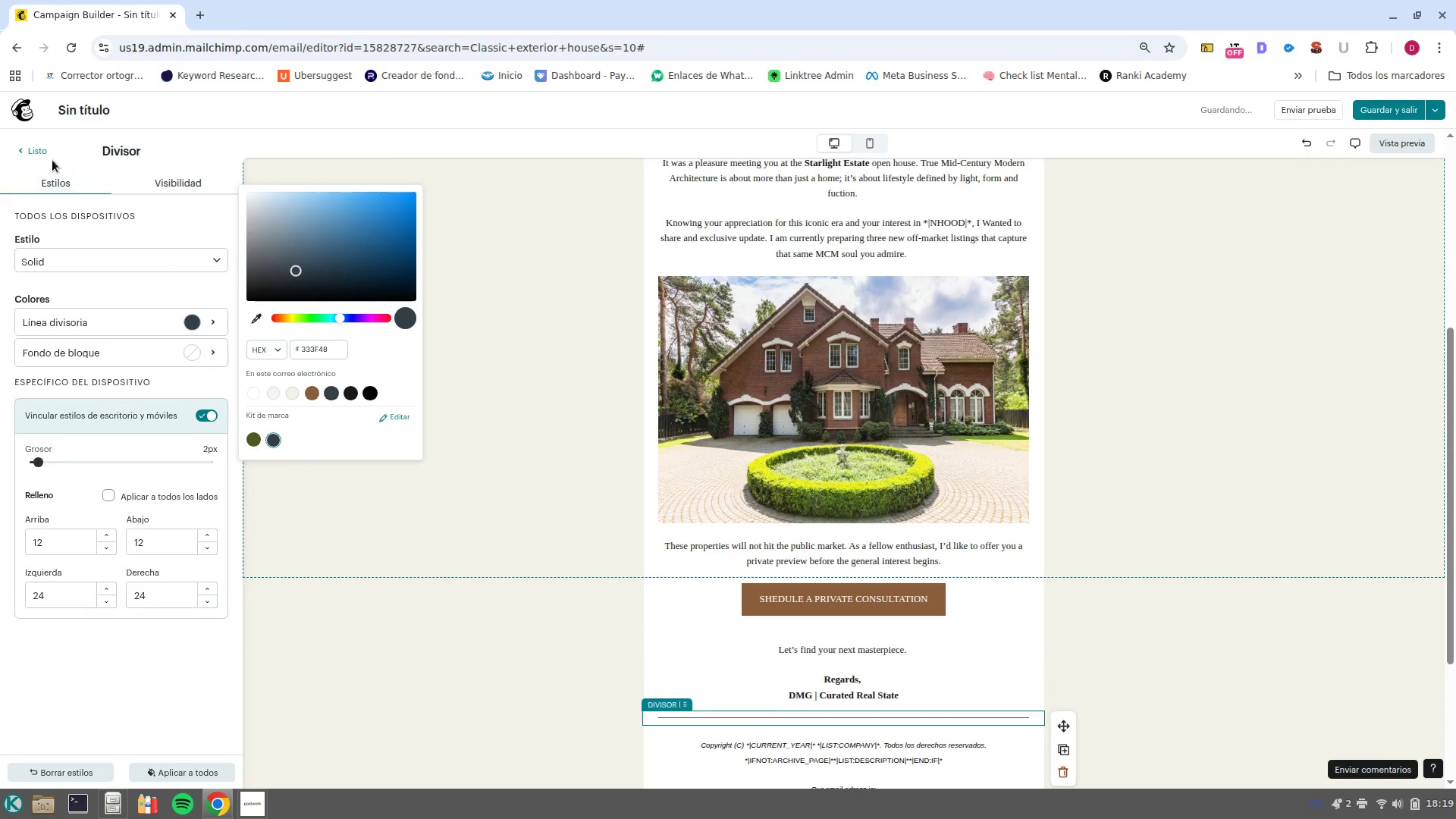 
left_click([39, 152])
 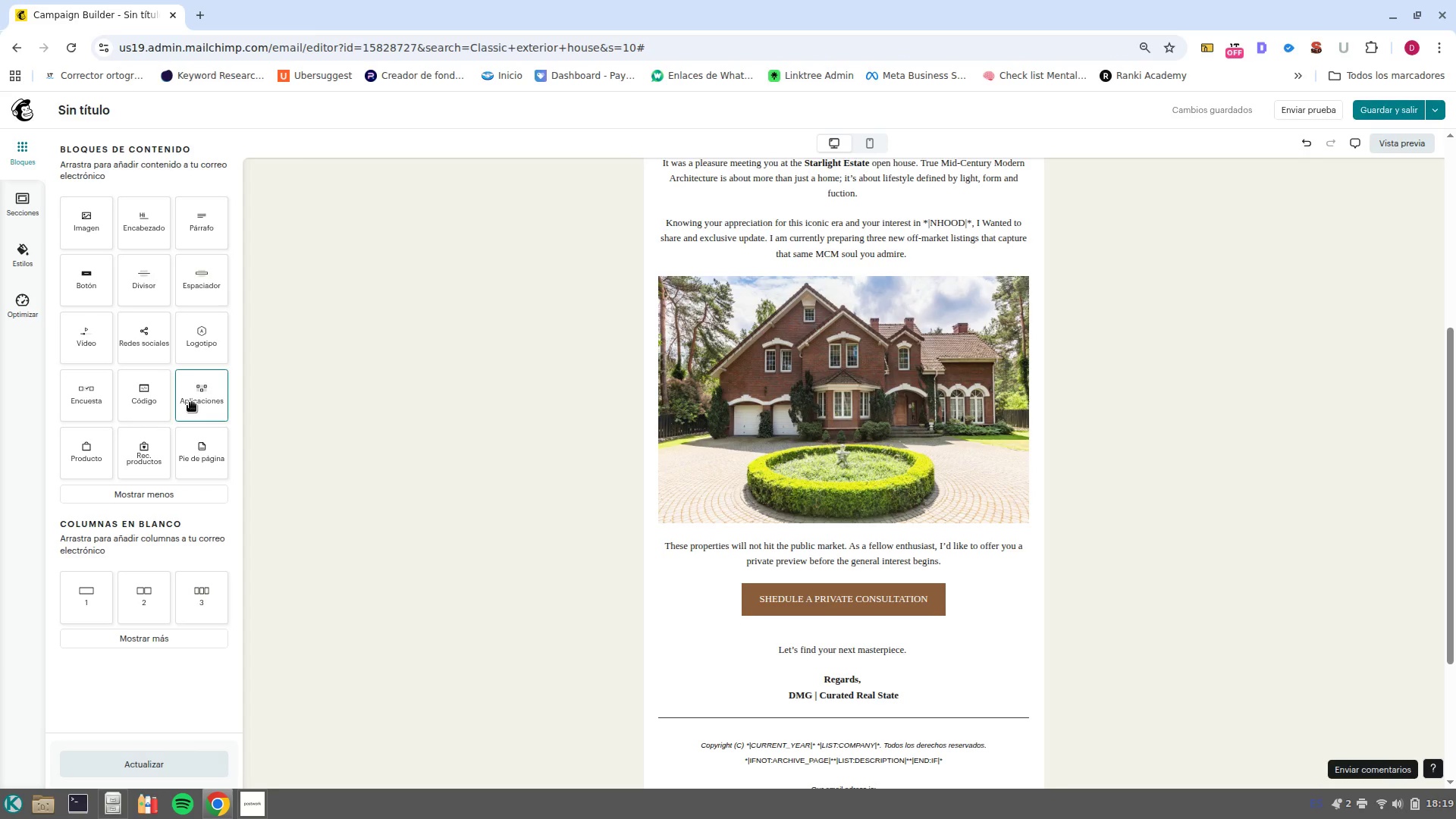 
wait(11.47)
 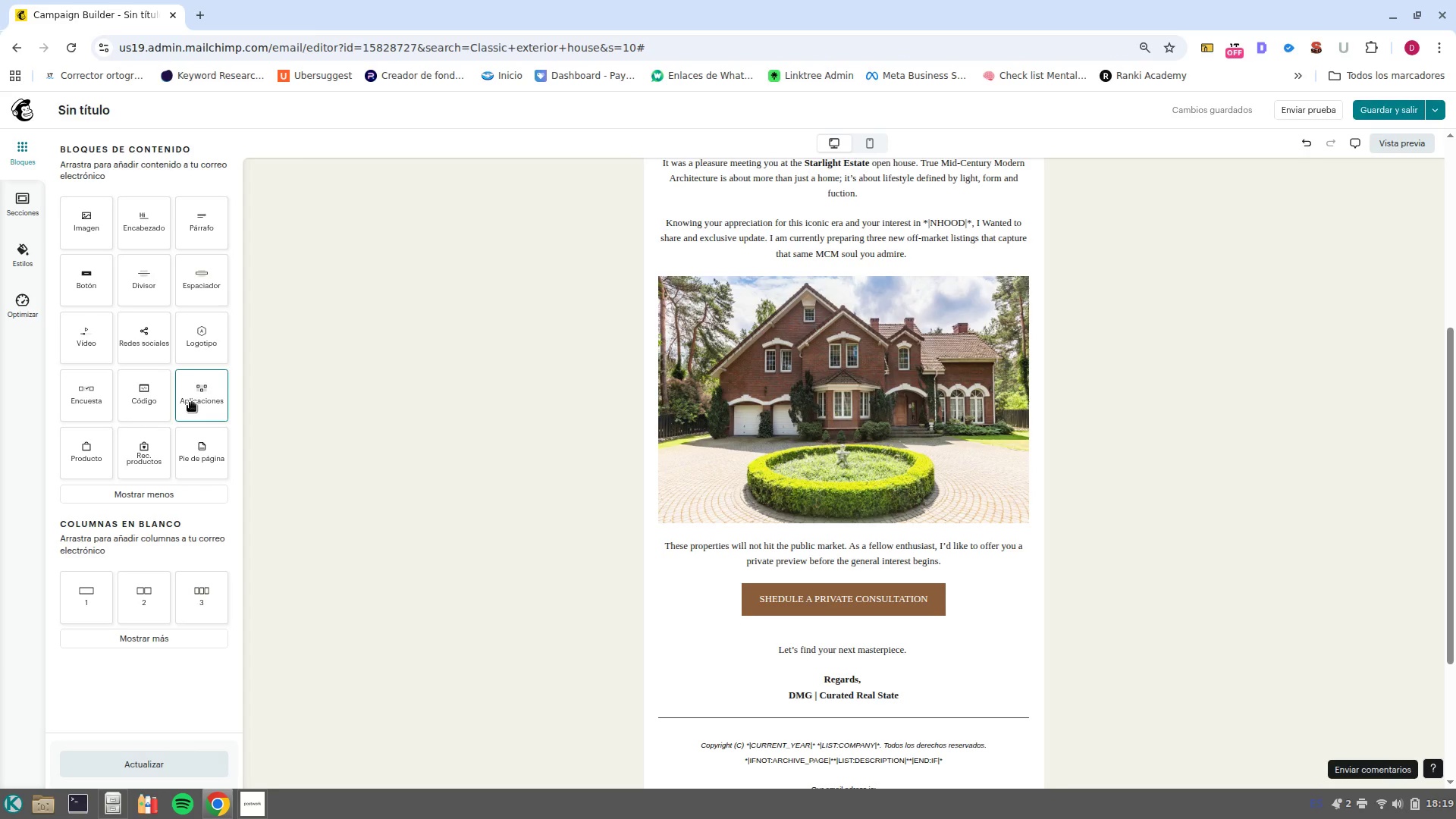 
left_click_drag(start_coordinate=[217, 403], to_coordinate=[896, 625])
 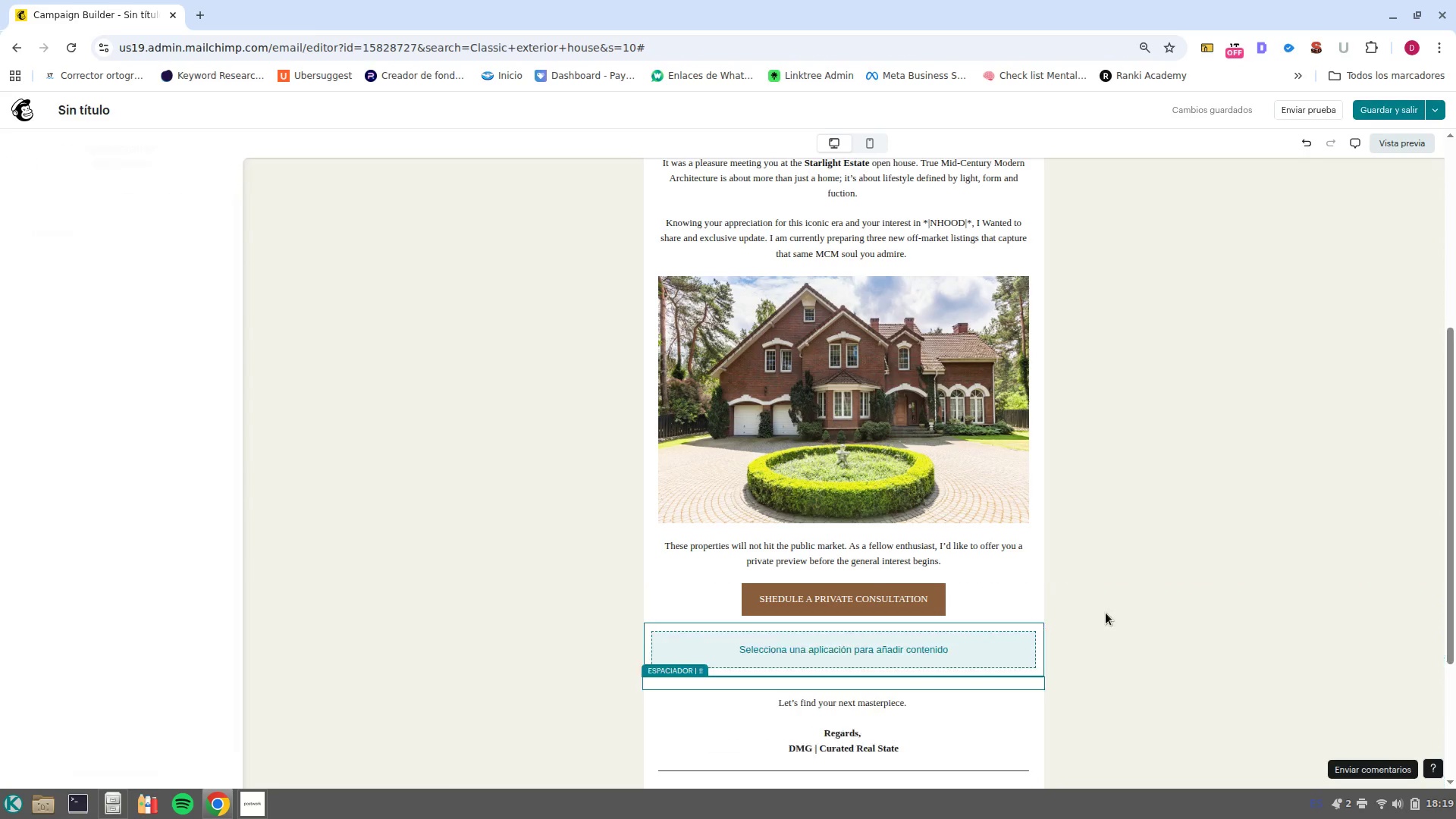 
scroll: coordinate [87, 608], scroll_direction: down, amount: 4.0
 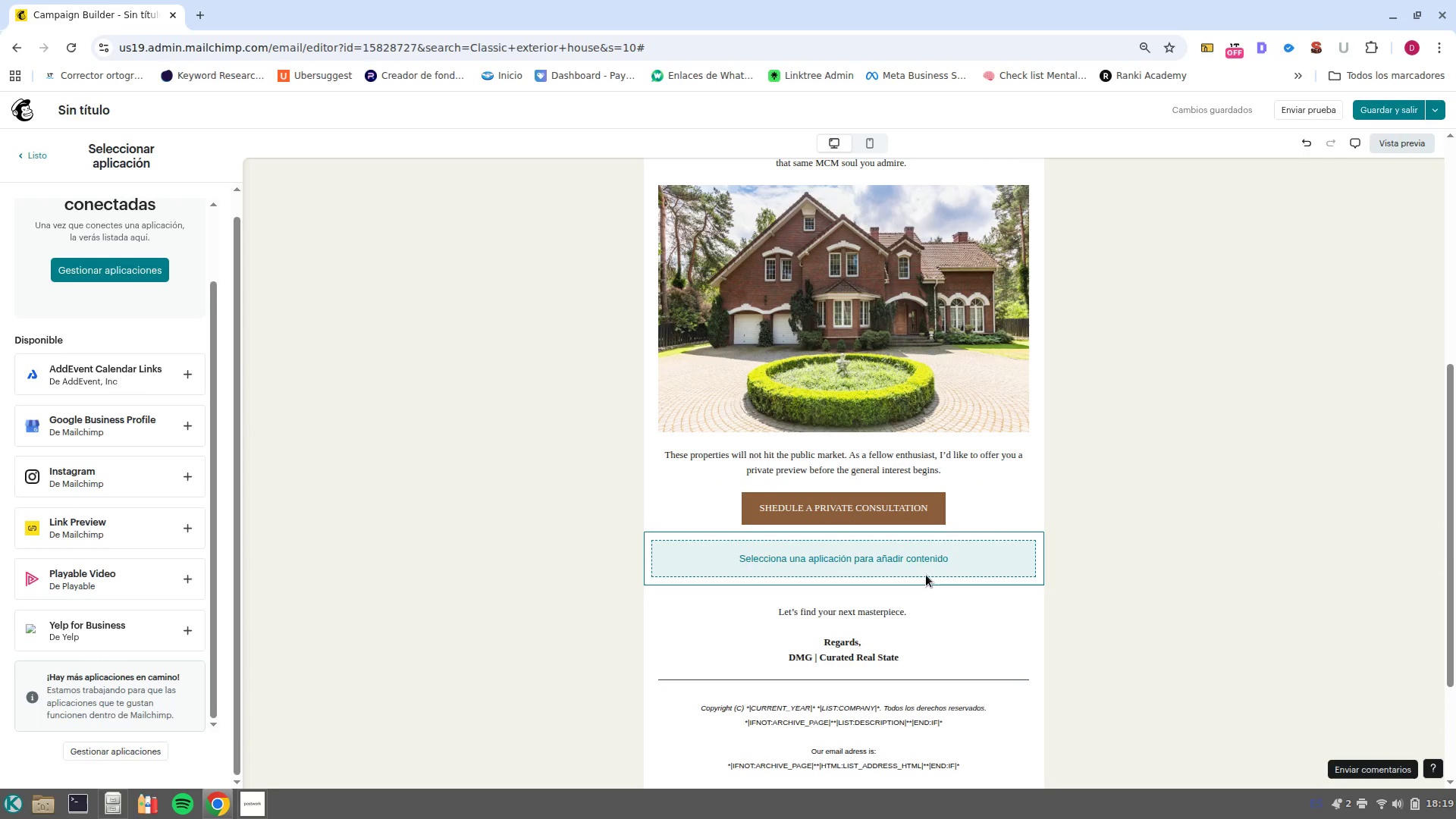 
left_click([926, 575])
 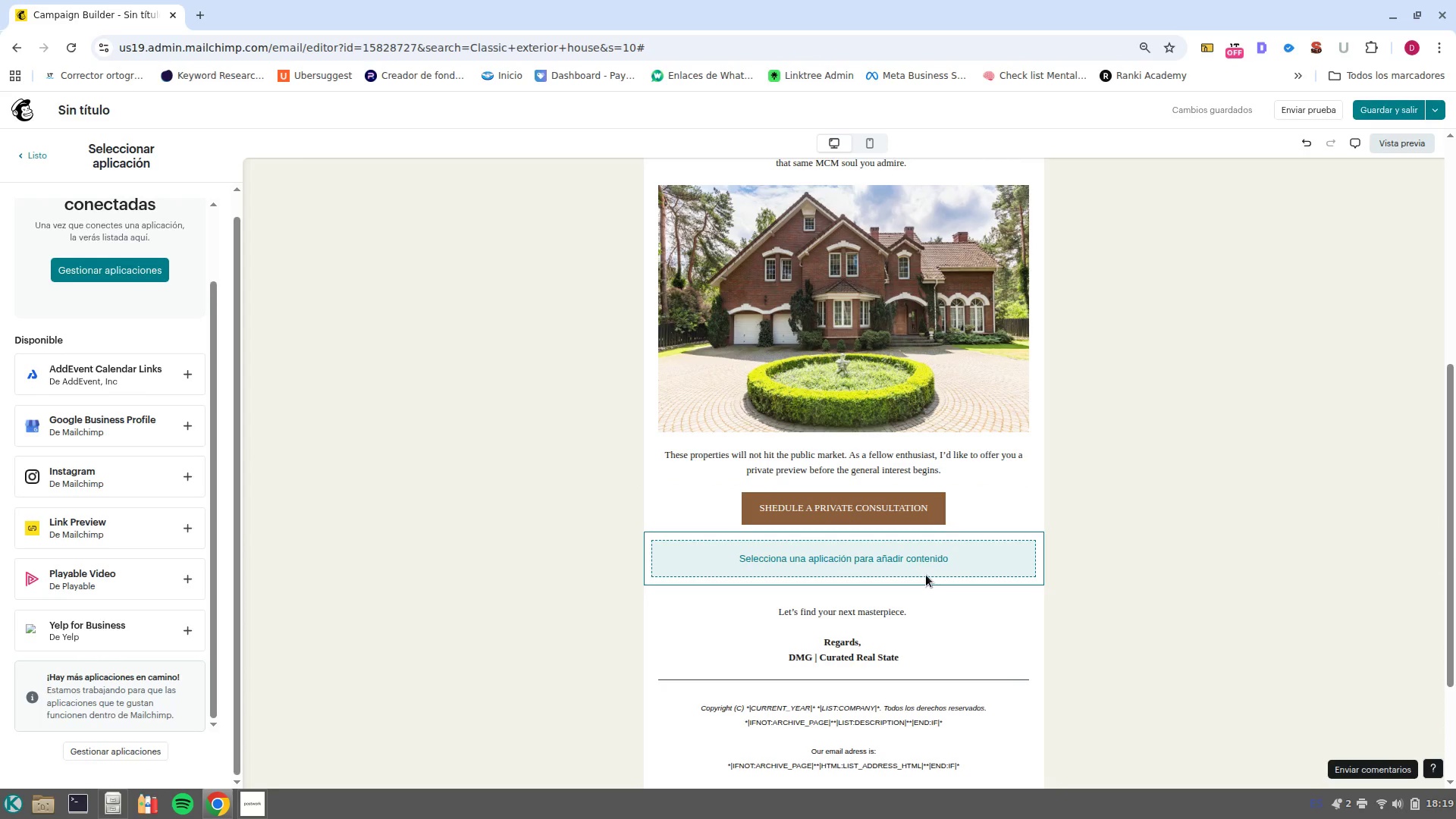 
key(Delete)
 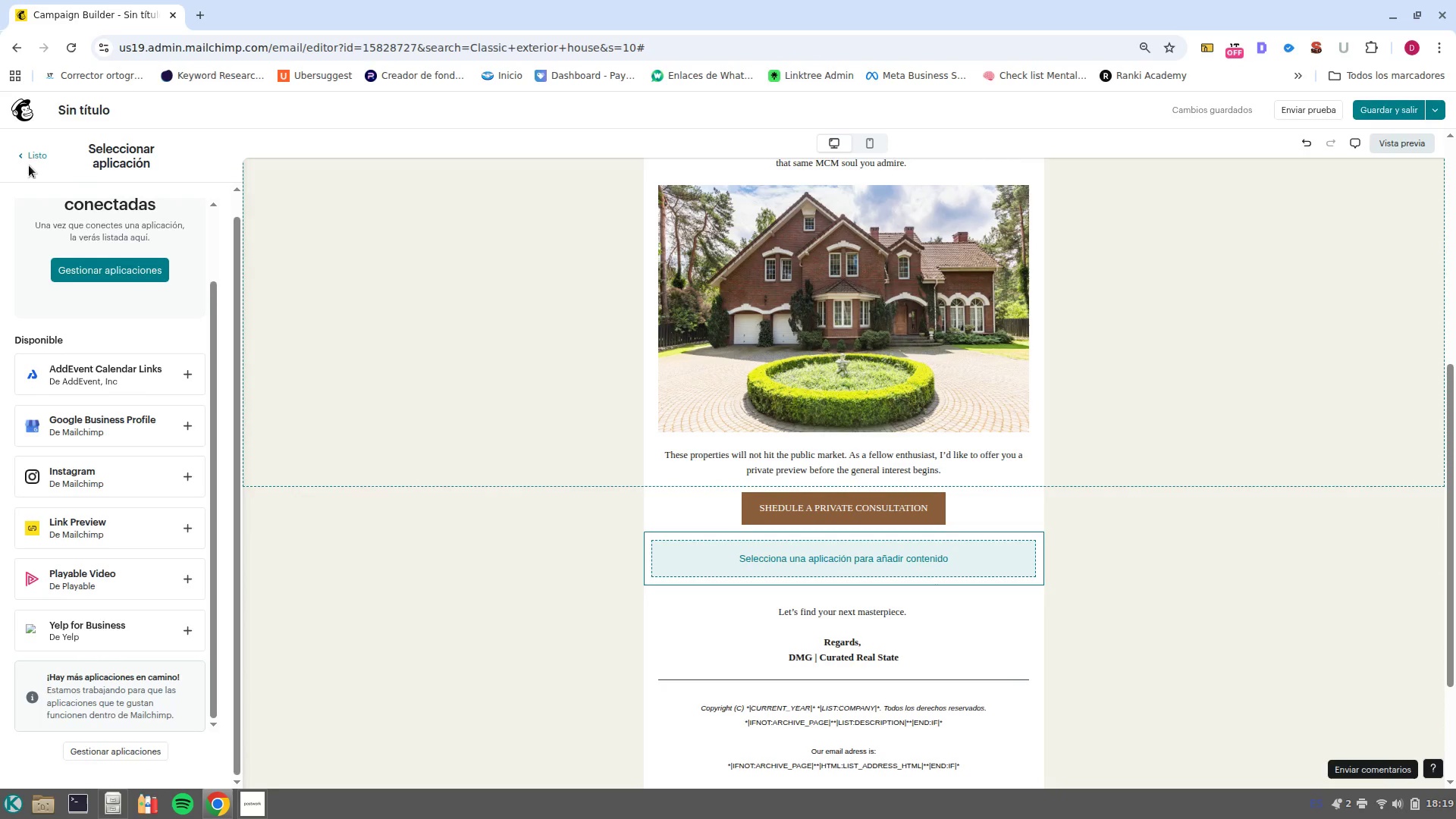 
left_click([19, 158])
 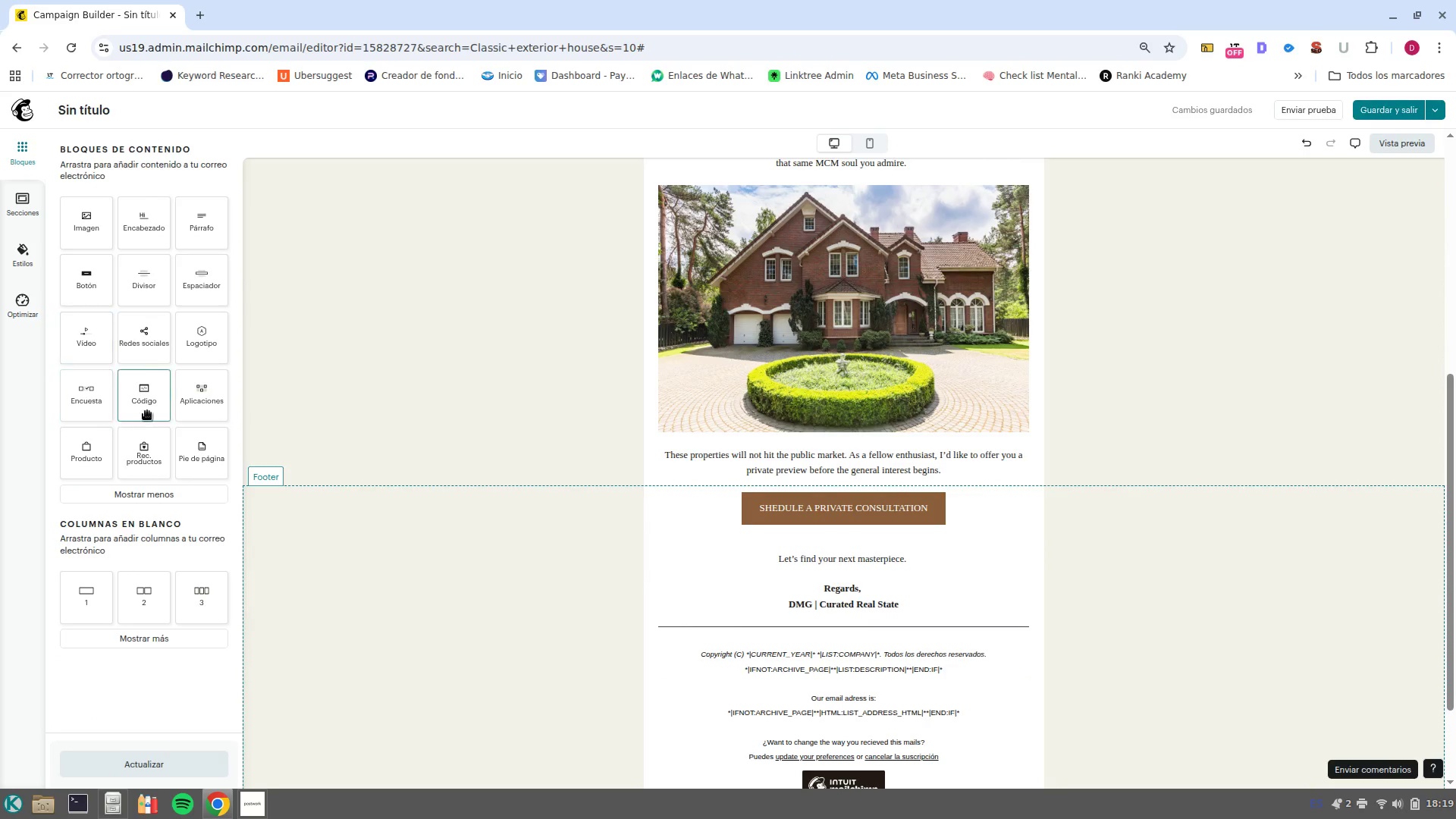 
left_click_drag(start_coordinate=[152, 343], to_coordinate=[858, 645])
 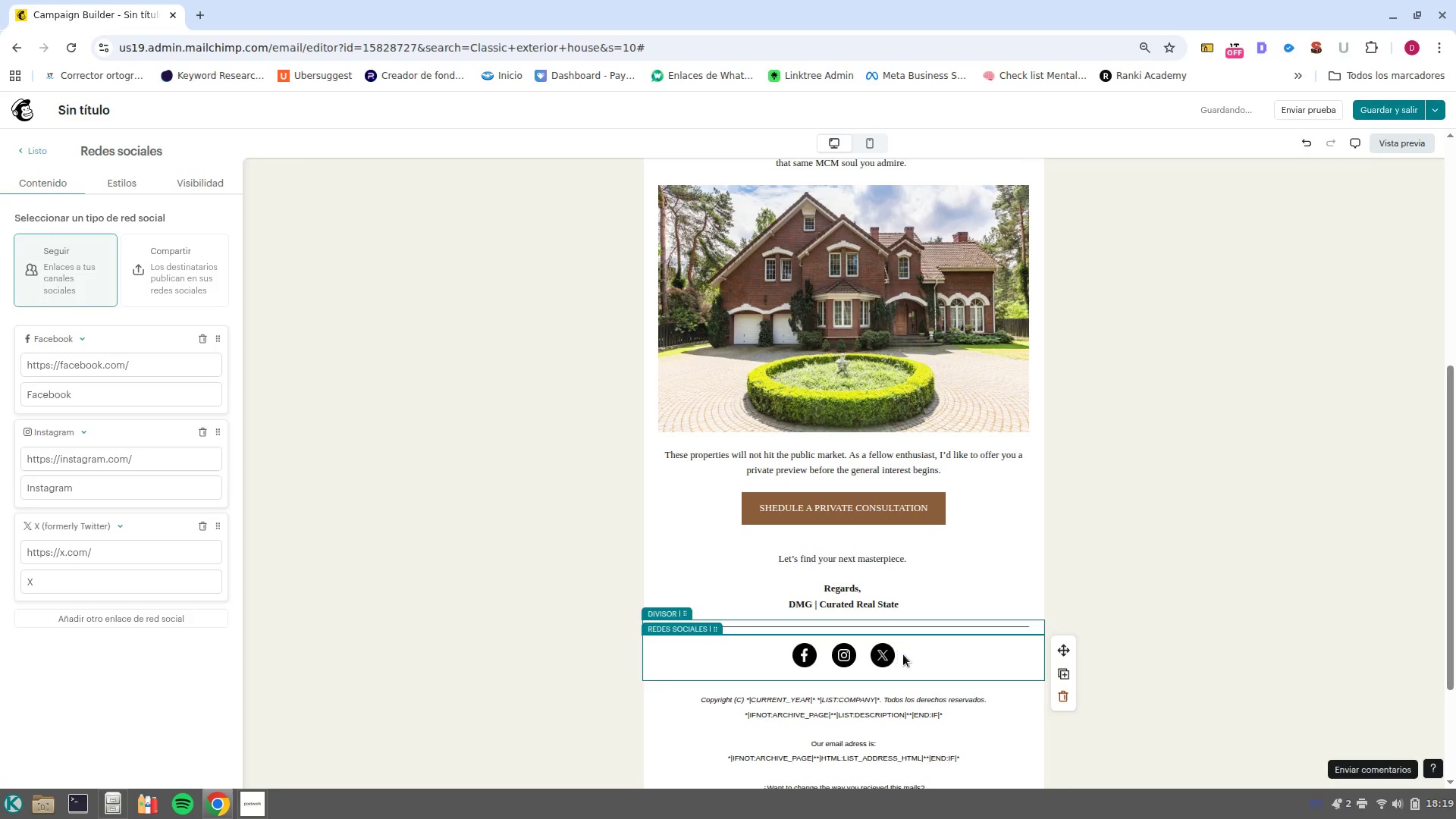 
left_click([915, 657])
 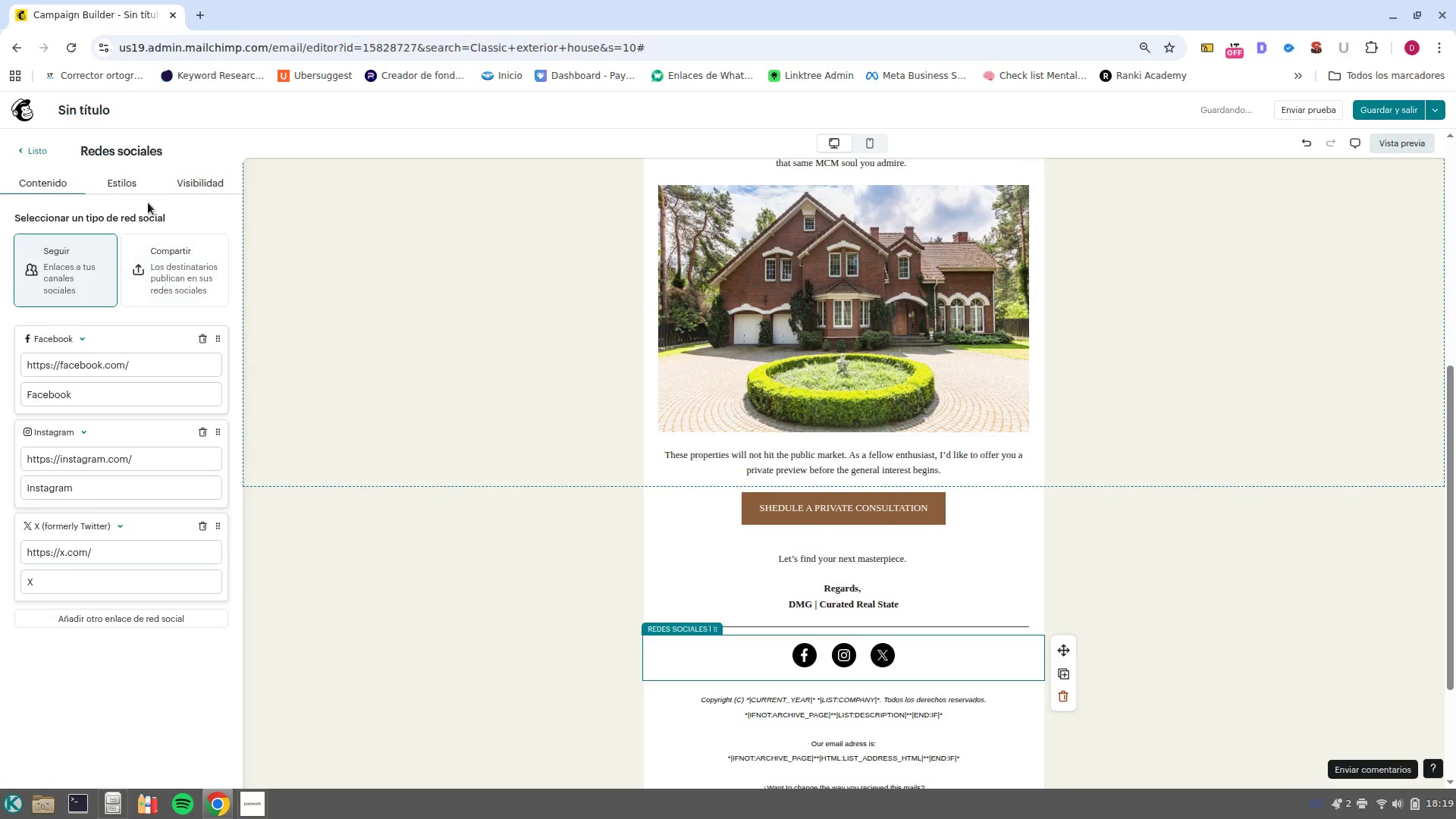 
left_click([128, 157])
 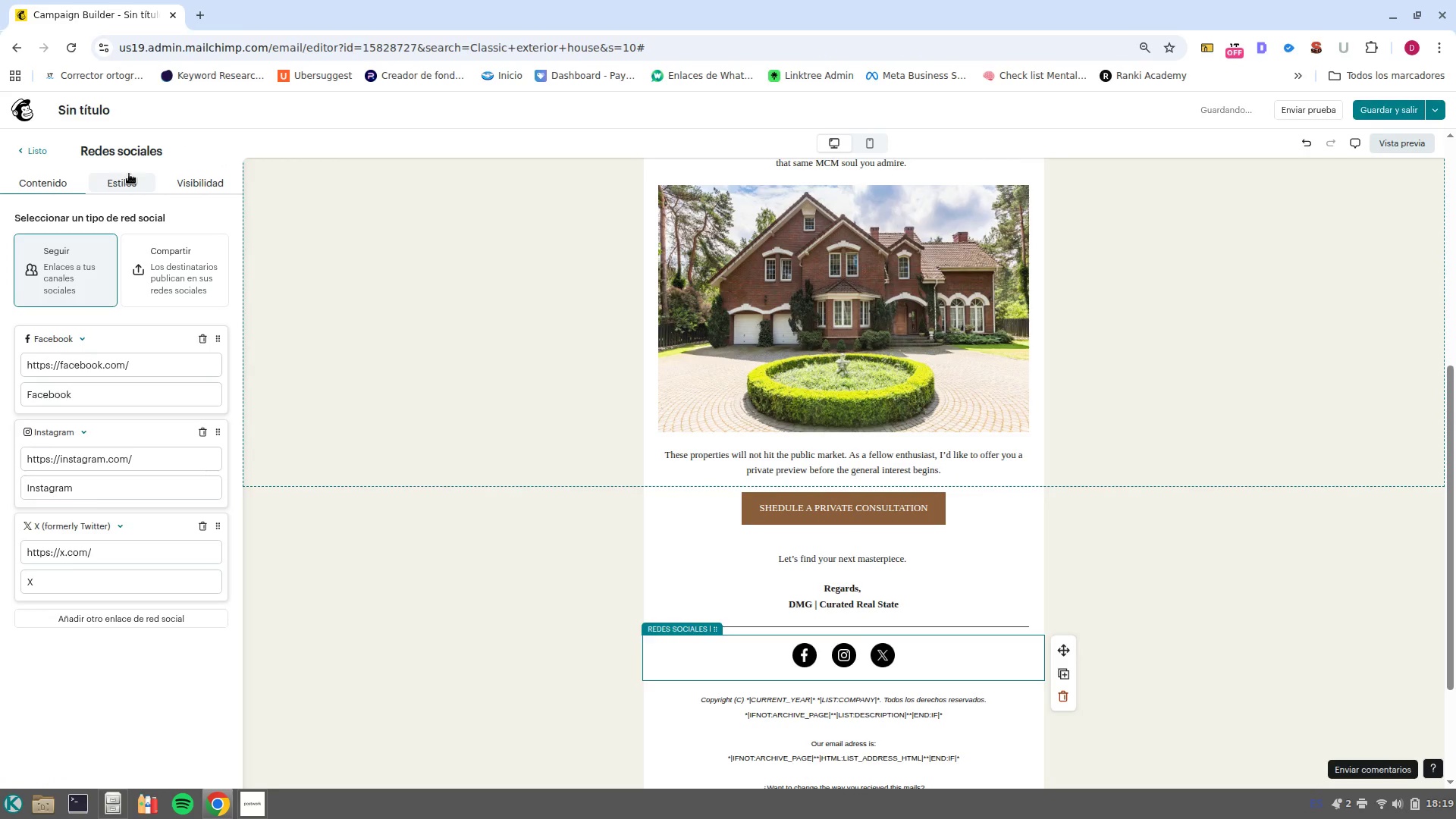 
left_click([129, 174])
 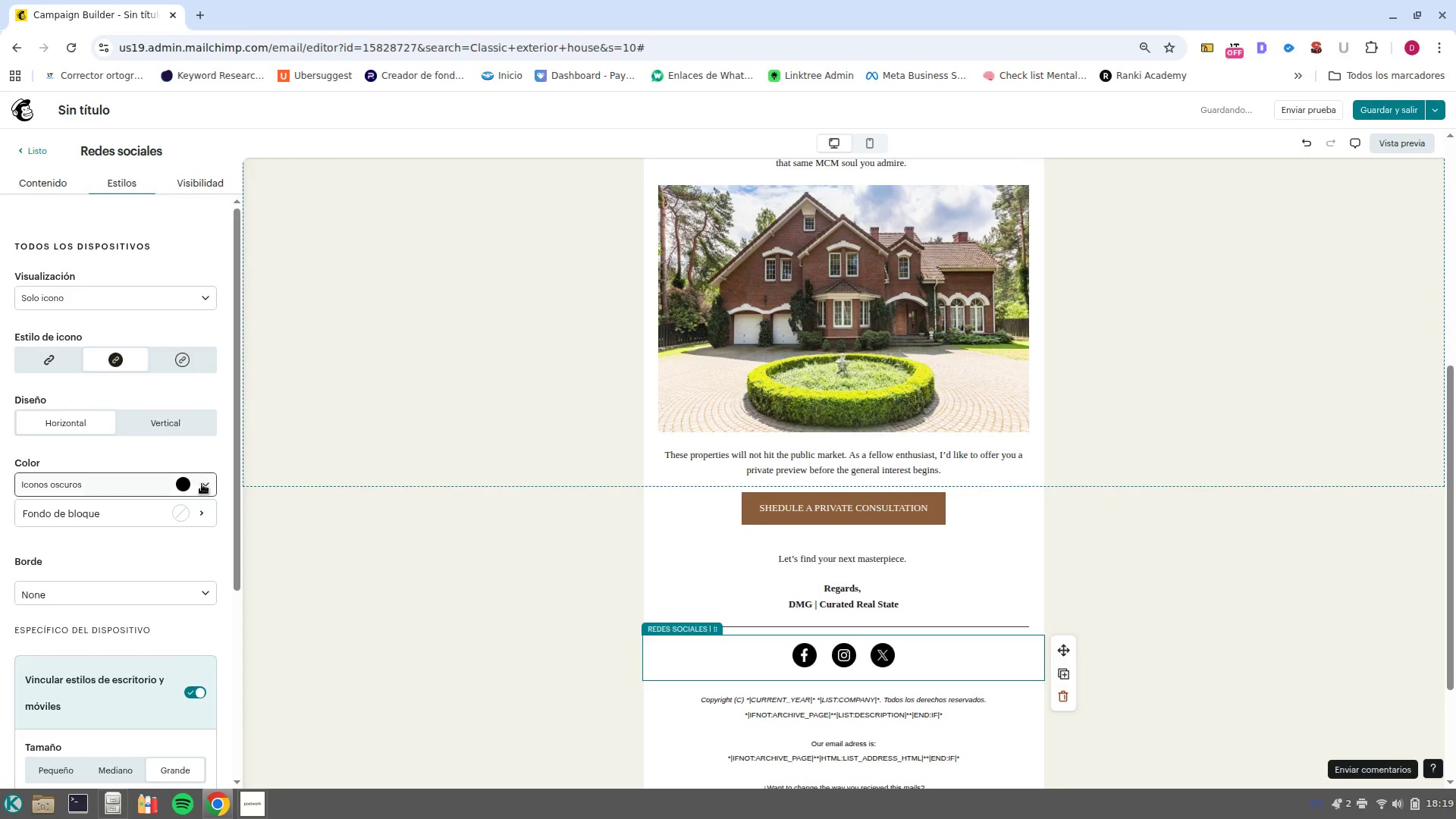 
left_click([205, 487])
 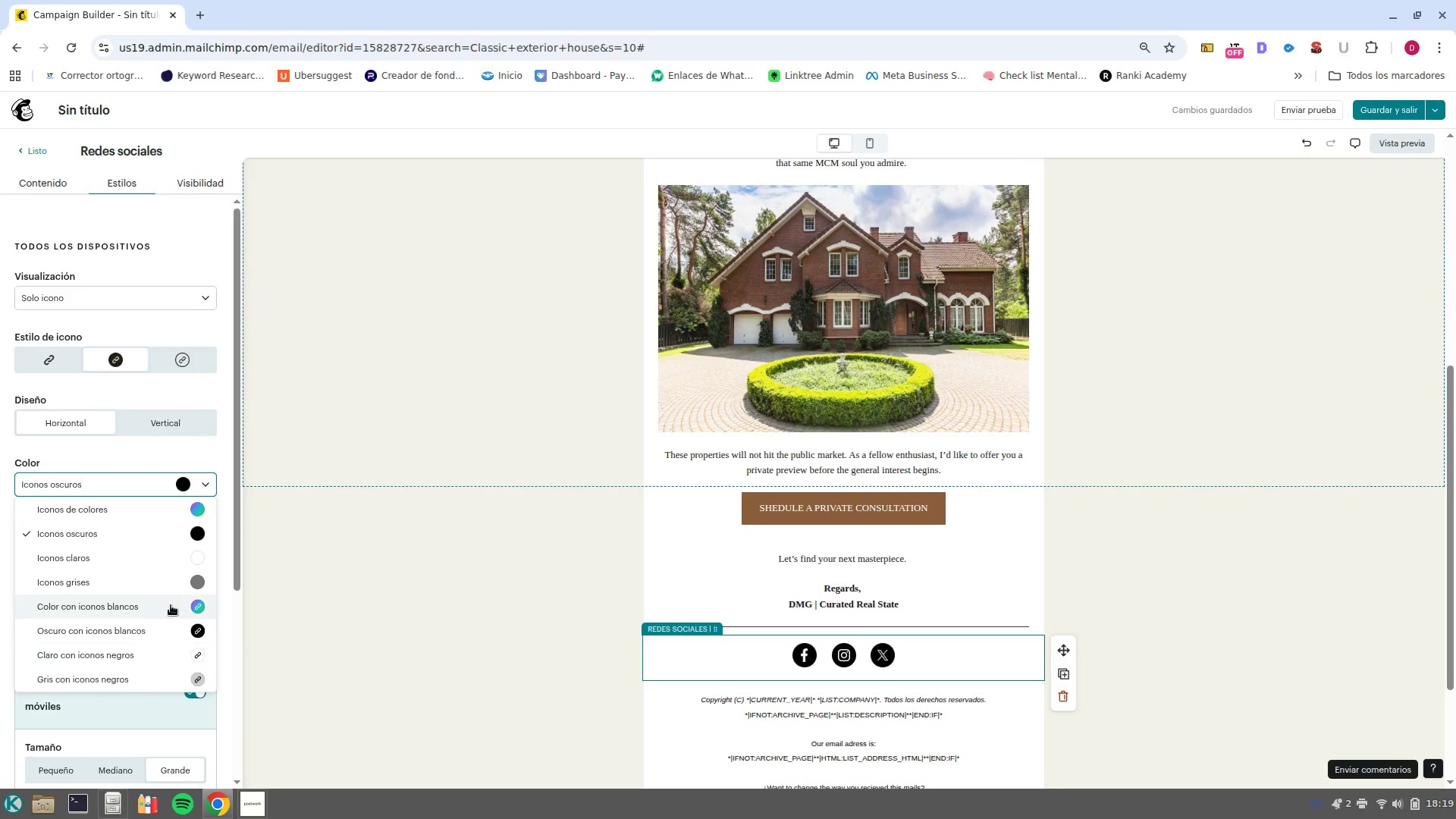 
left_click([189, 583])
 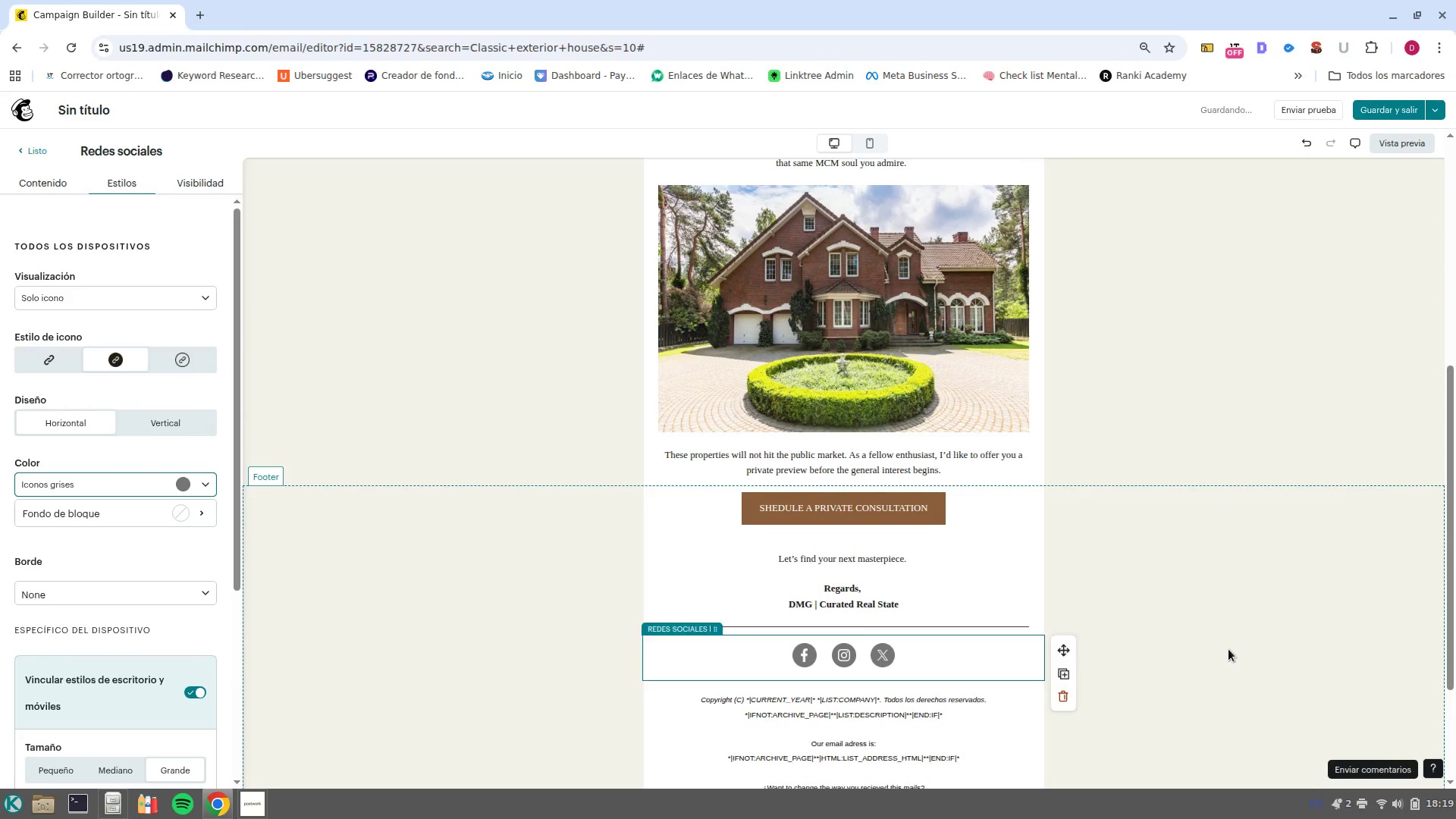 
left_click([1216, 635])
 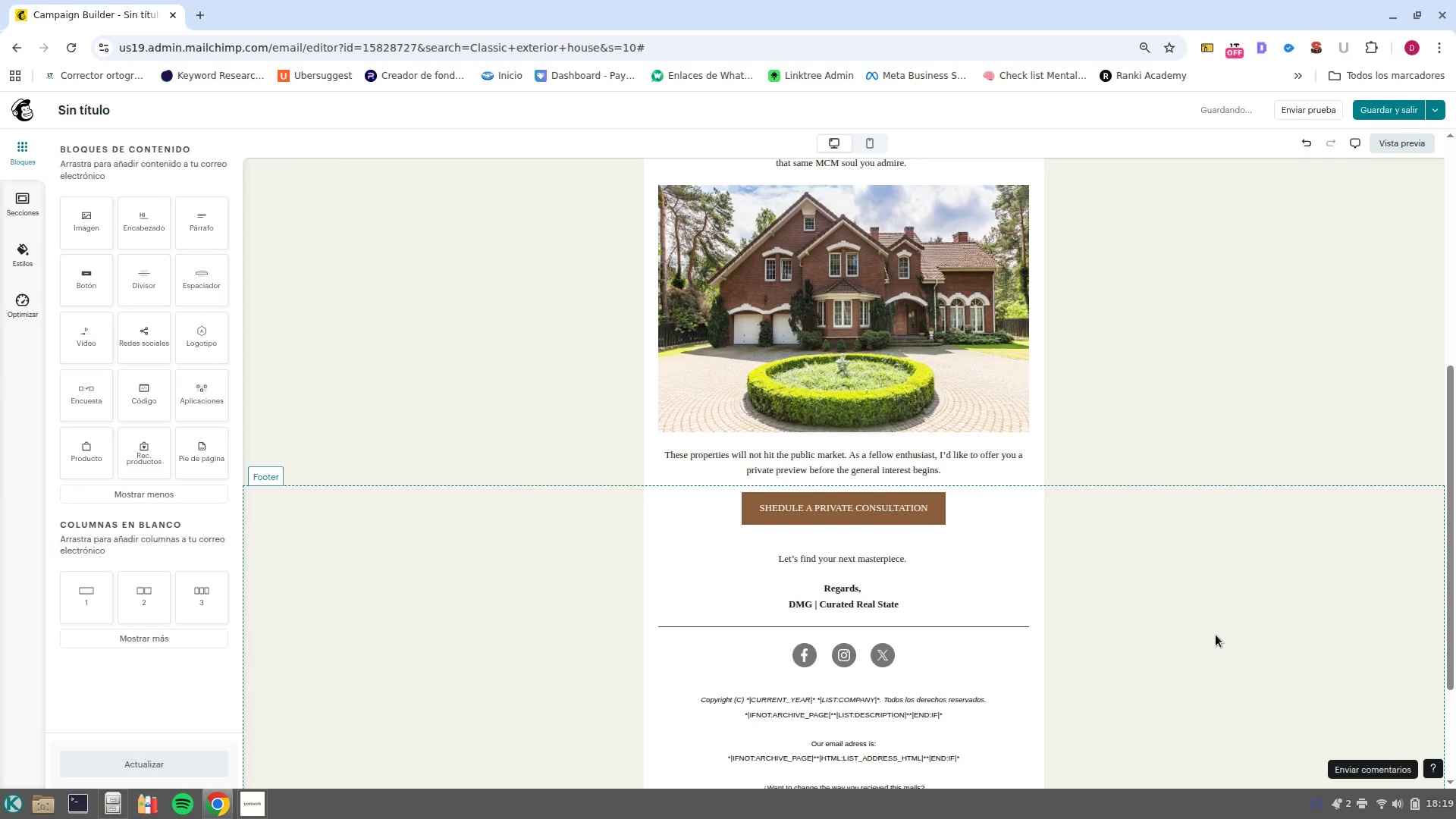 
scroll: coordinate [1038, 628], scroll_direction: down, amount: 3.0
 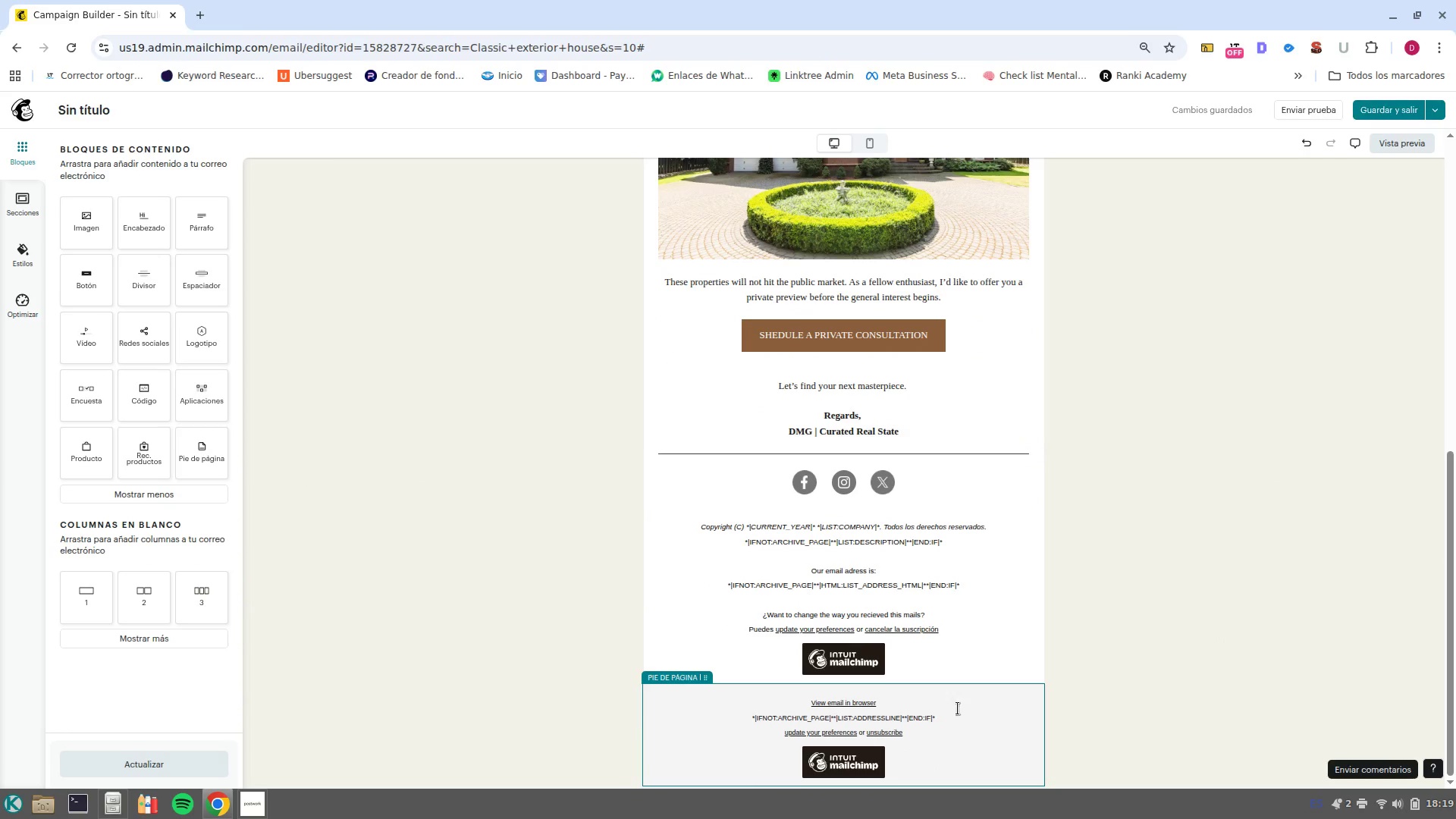 
left_click([679, 716])
 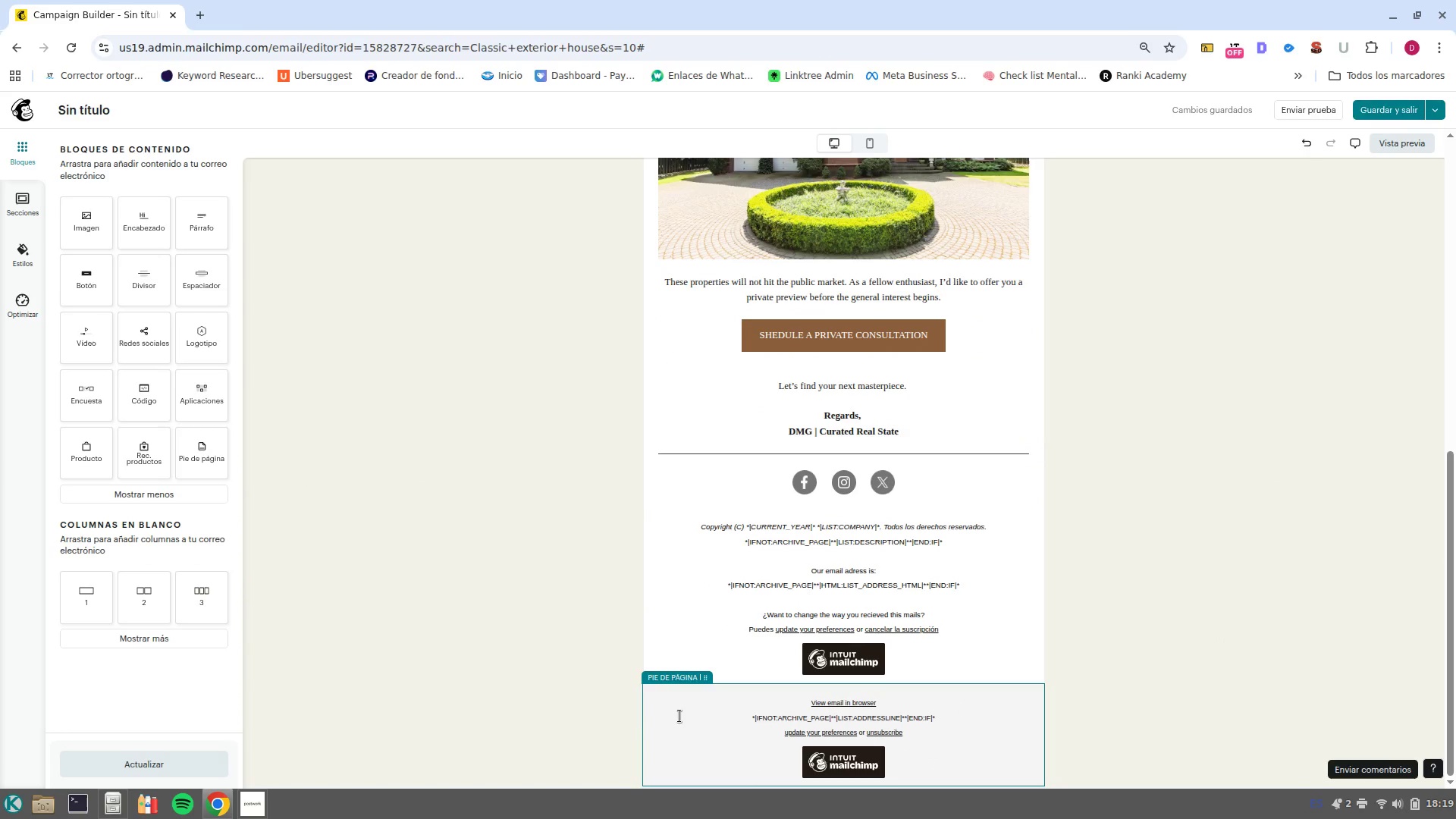 
scroll: coordinate [679, 717], scroll_direction: down, amount: 2.0
 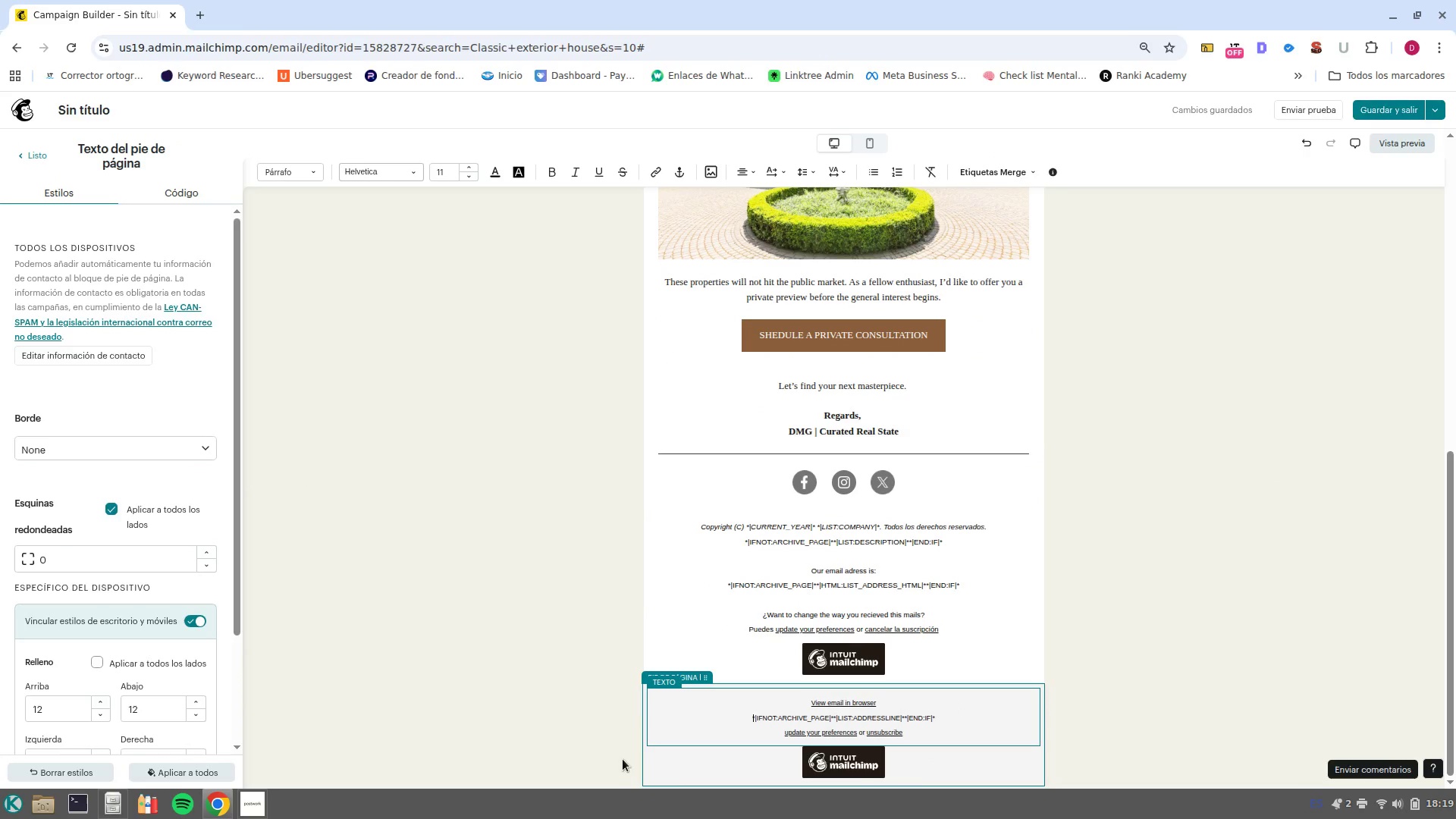 
left_click([671, 759])
 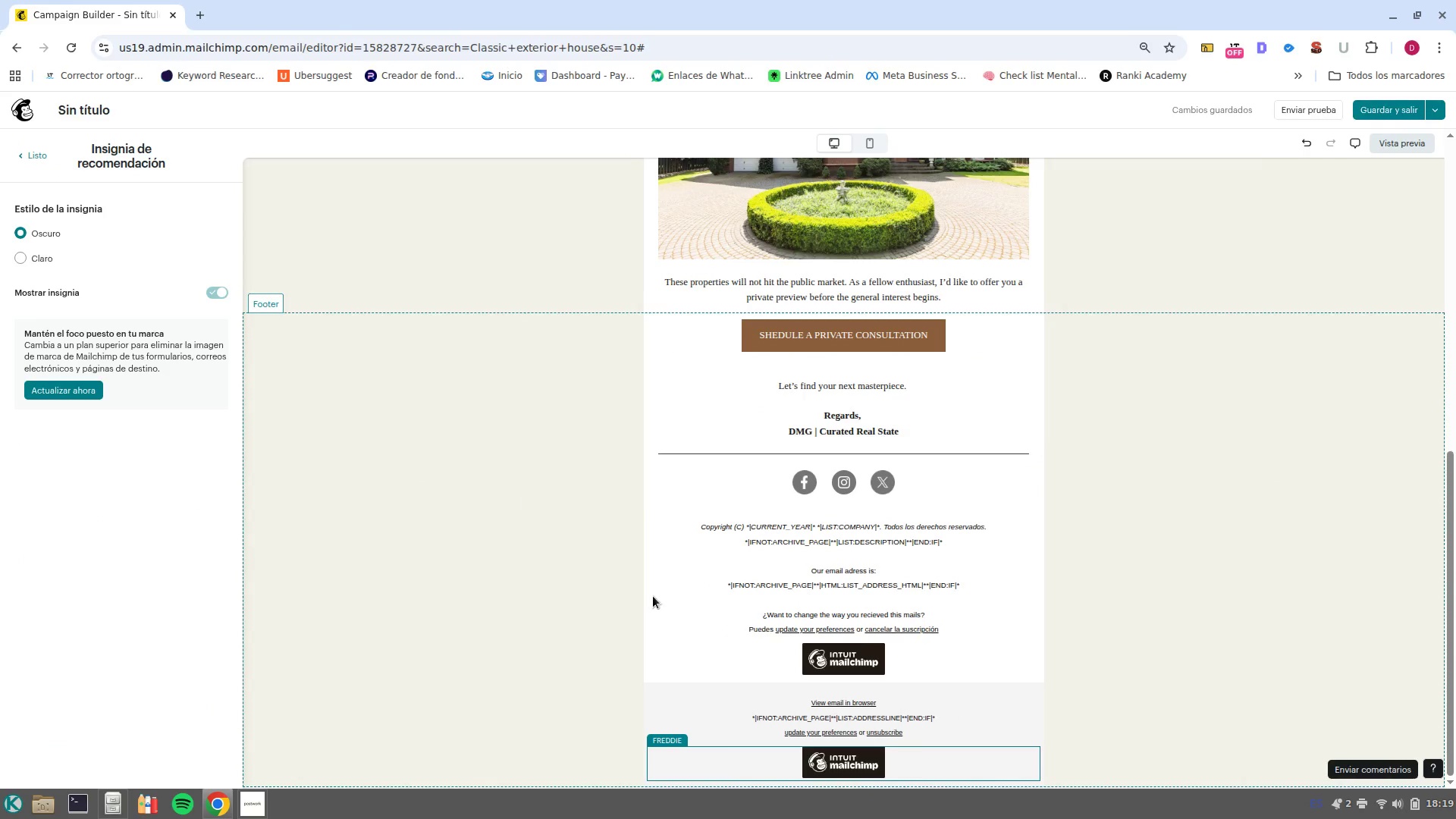 
left_click([673, 638])
 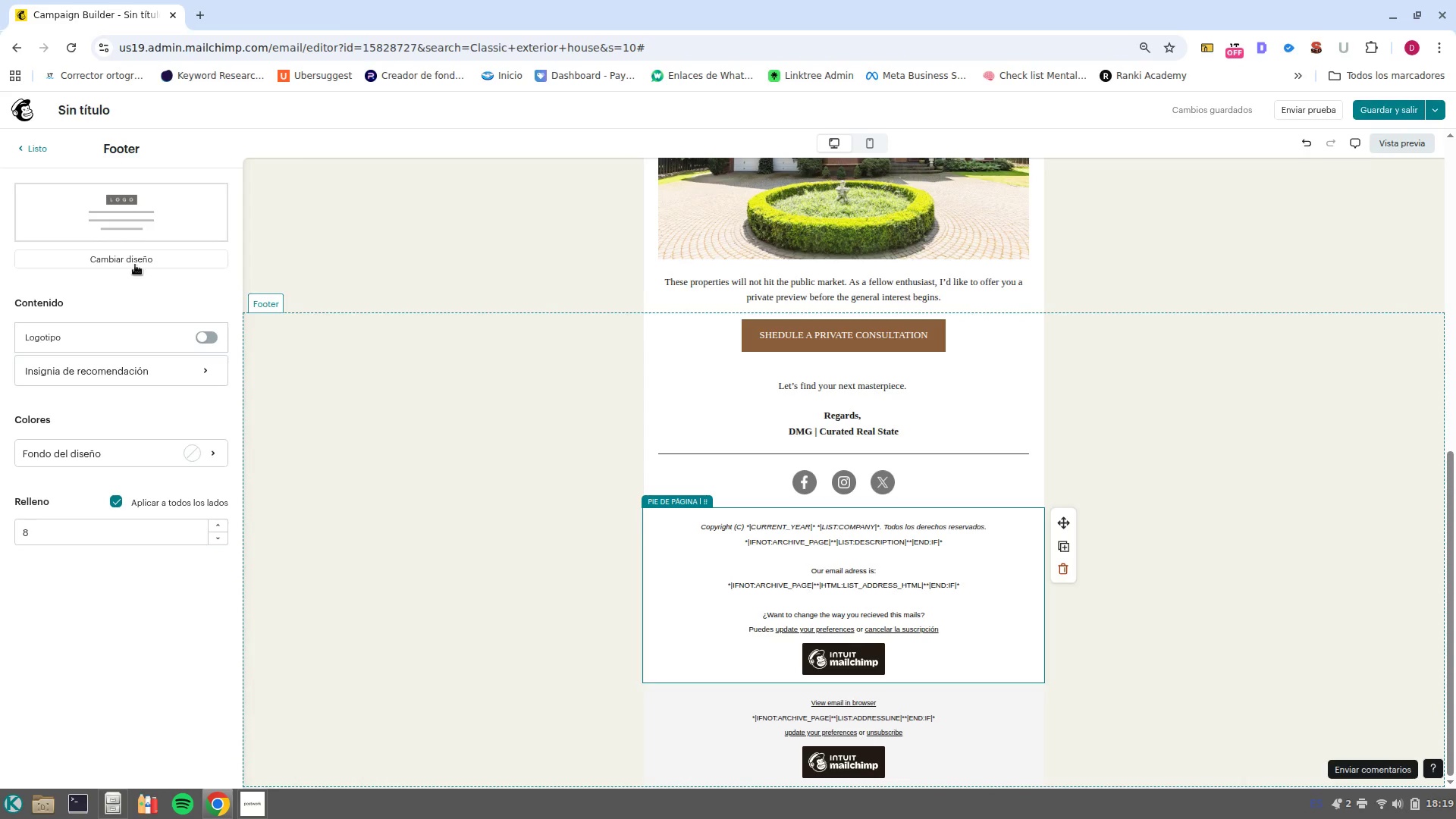 
left_click([135, 257])
 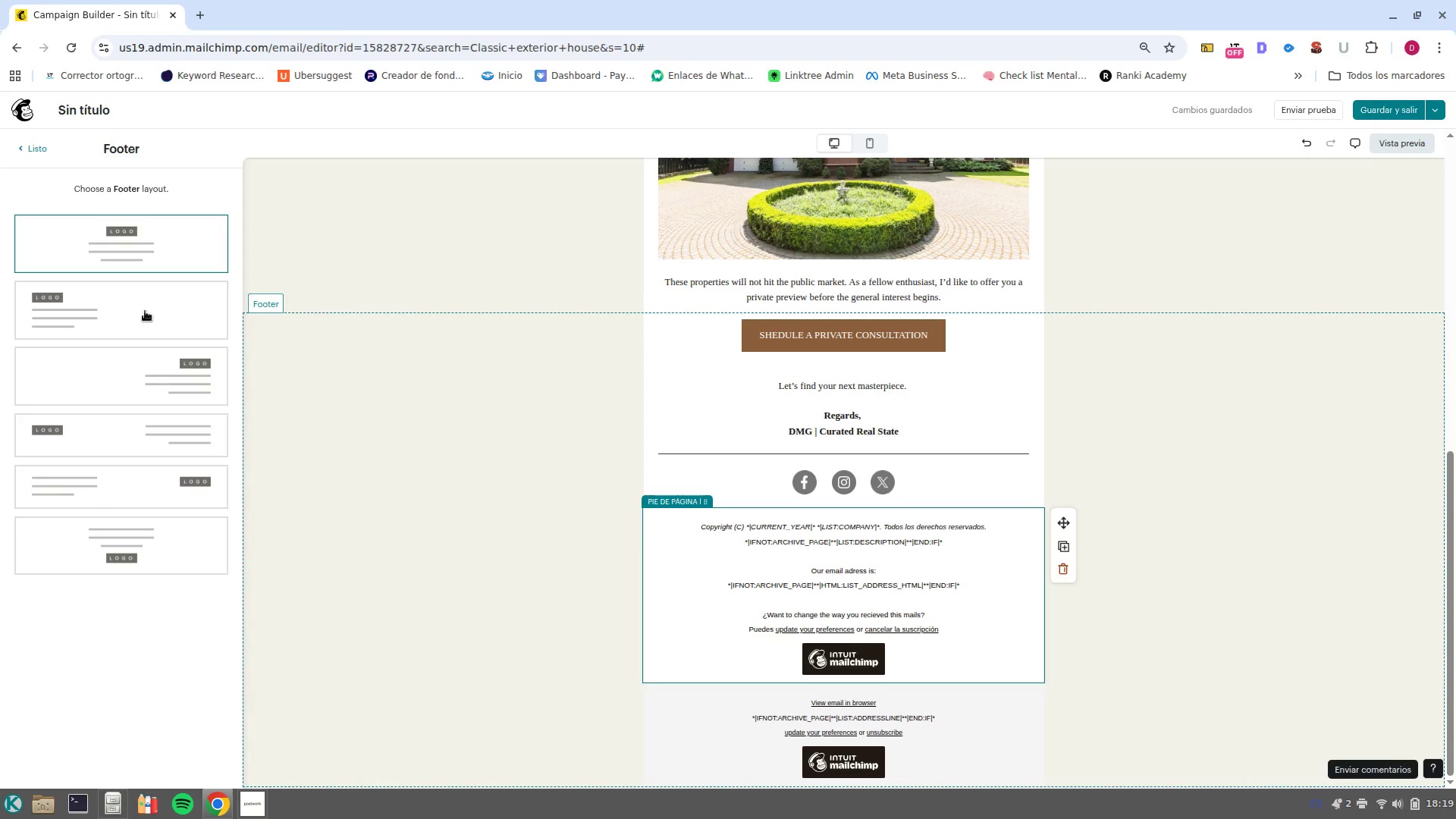 
left_click([145, 311])
 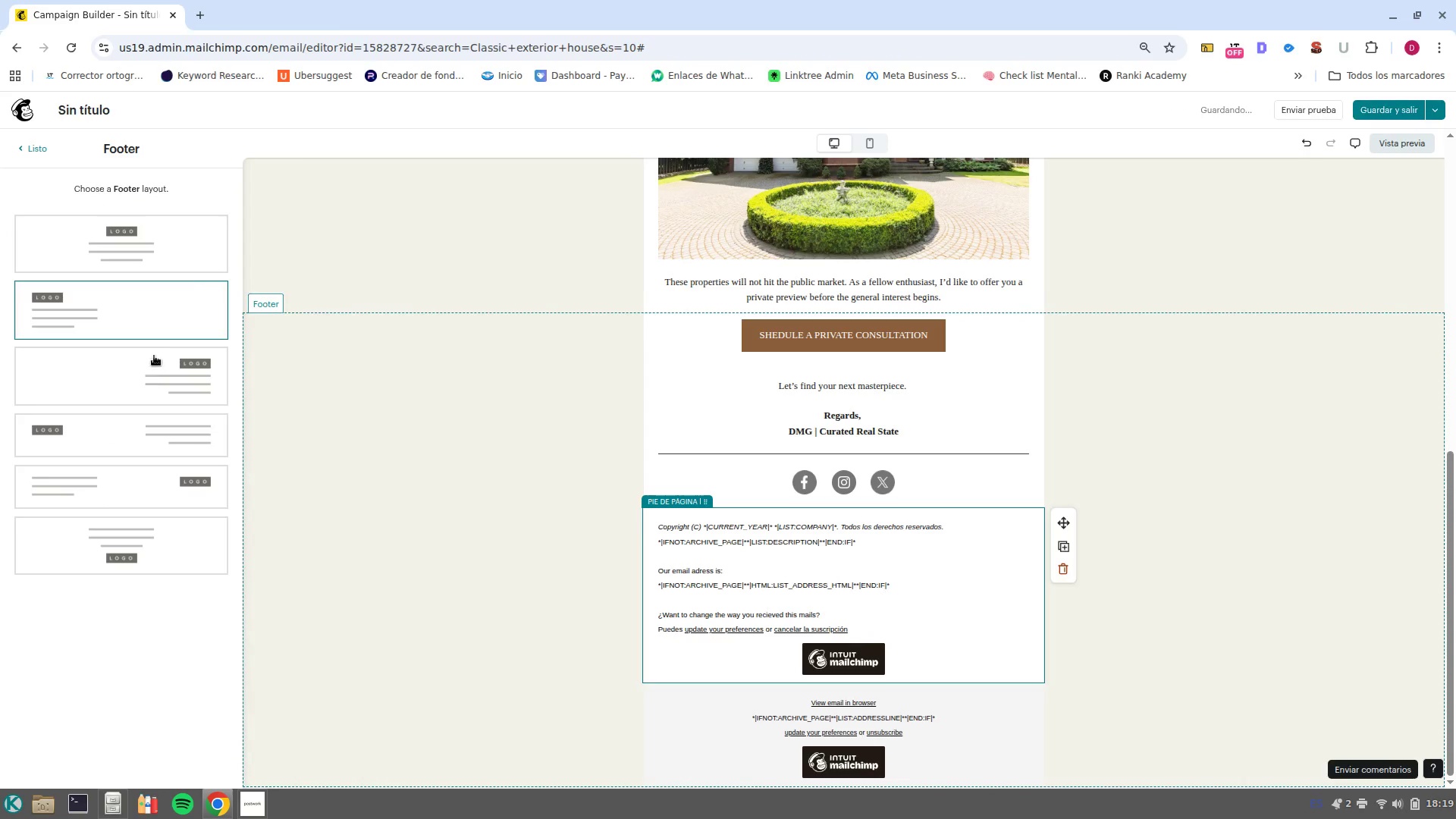 
left_click([153, 381])
 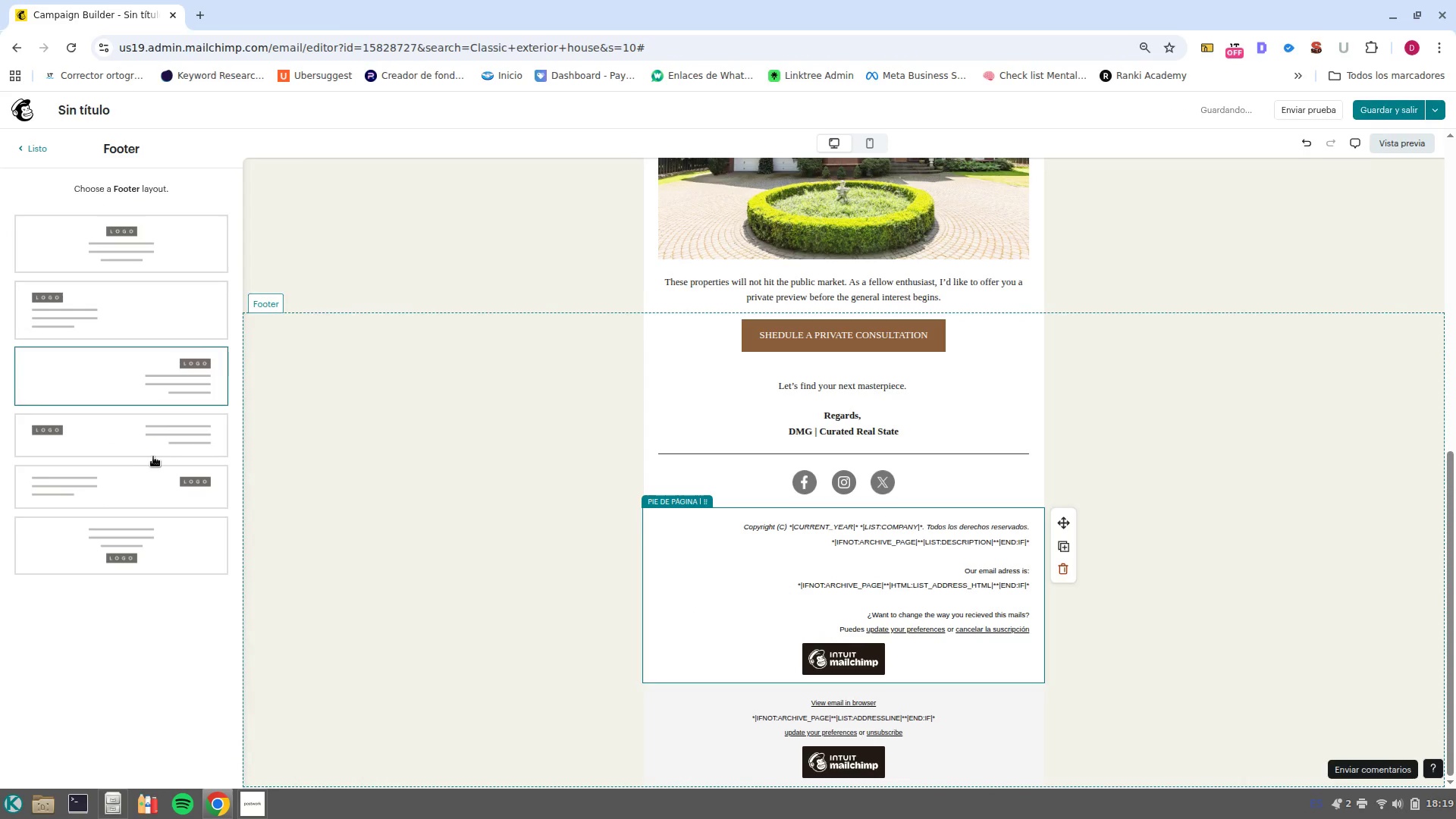 
left_click([142, 444])
 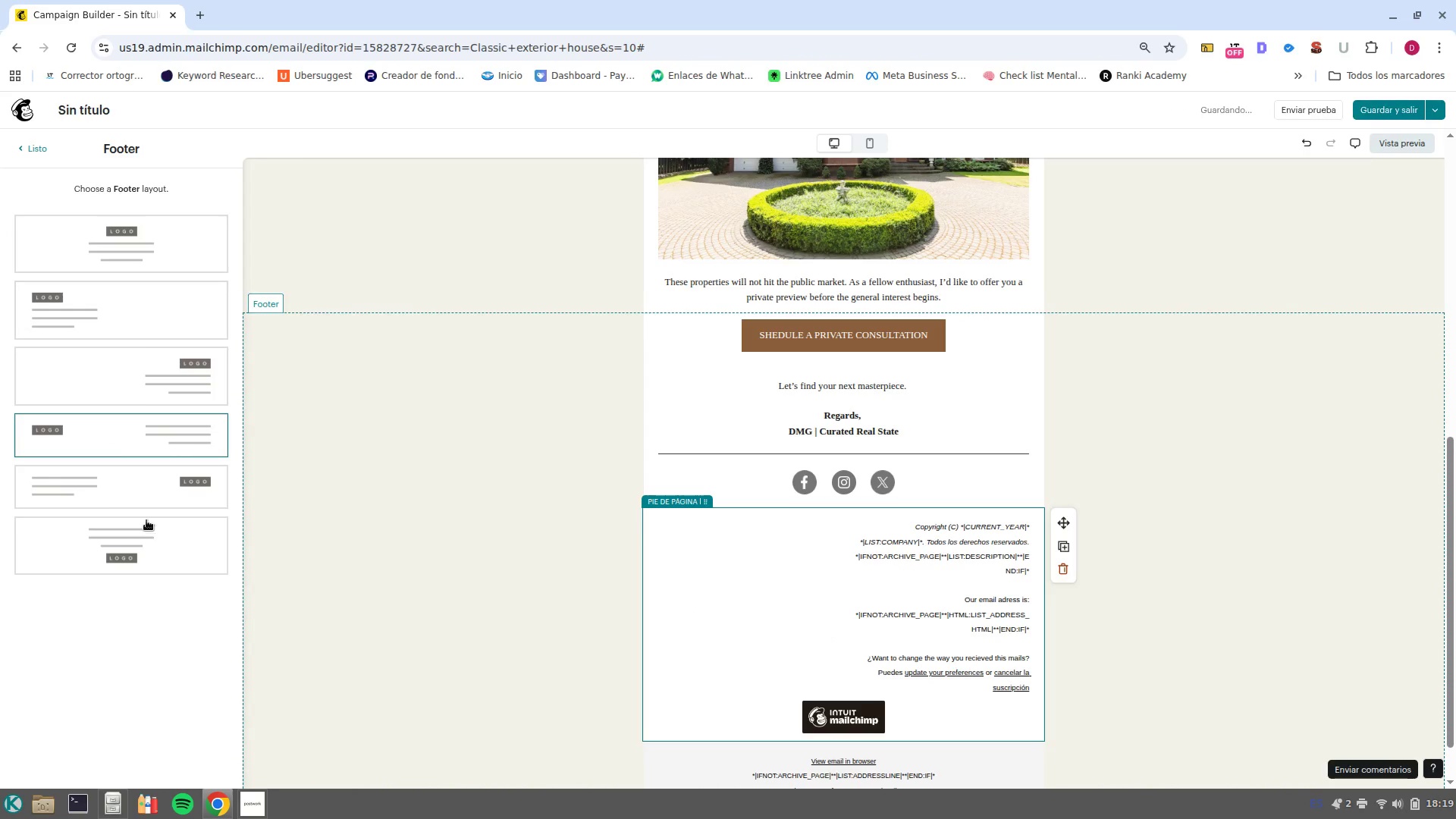 
left_click([152, 499])
 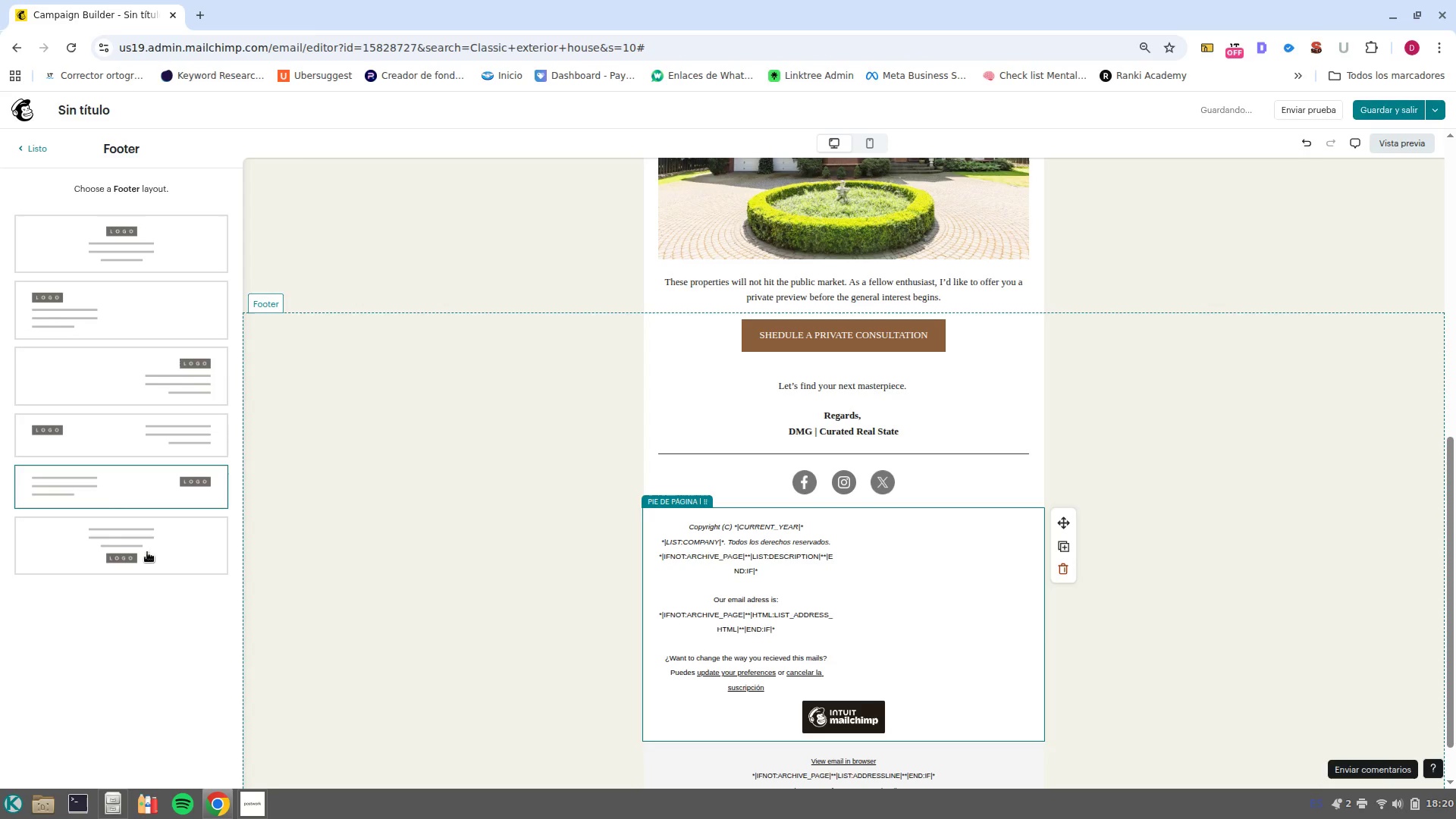 
left_click([147, 552])
 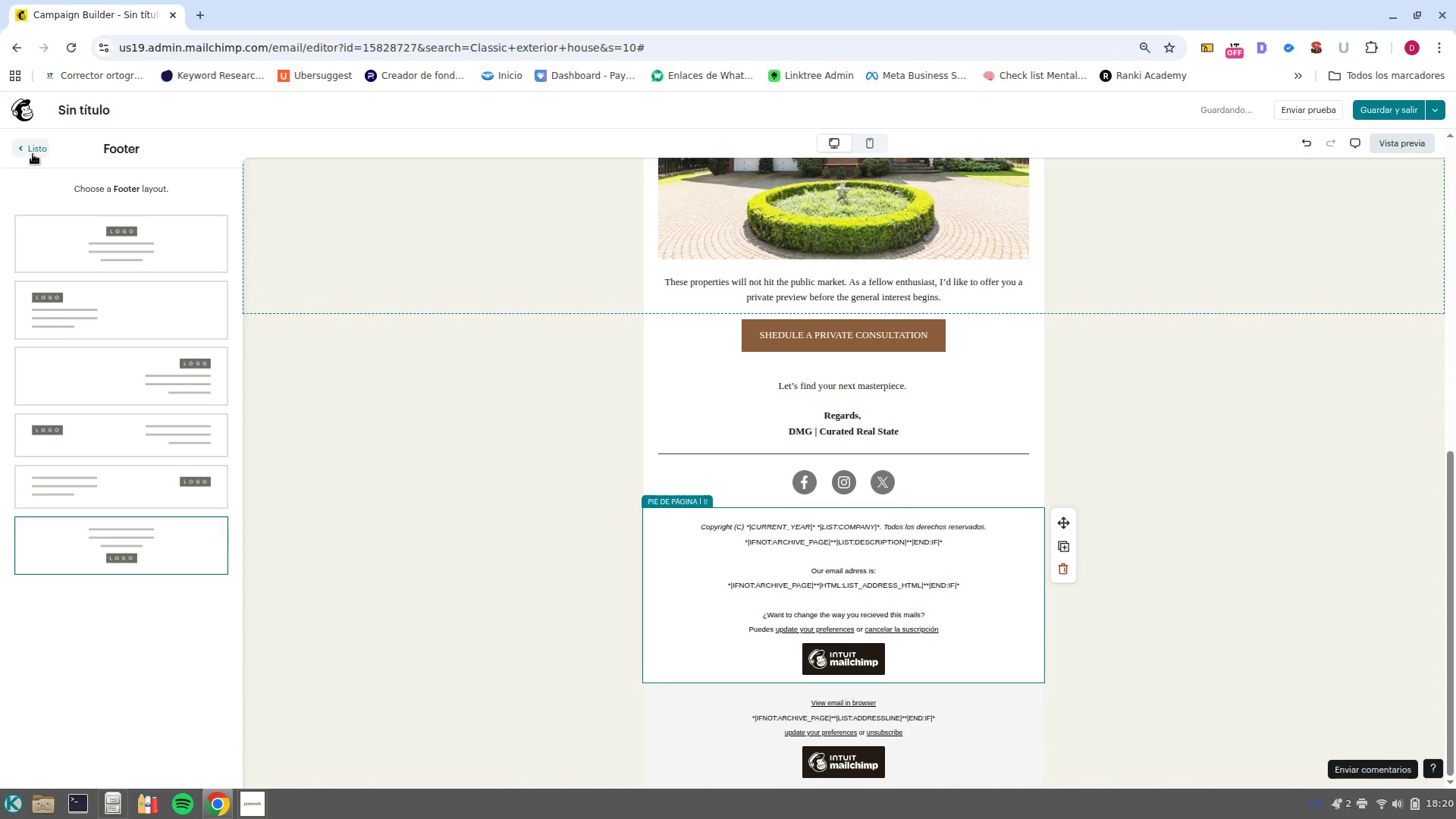 
left_click([32, 155])
 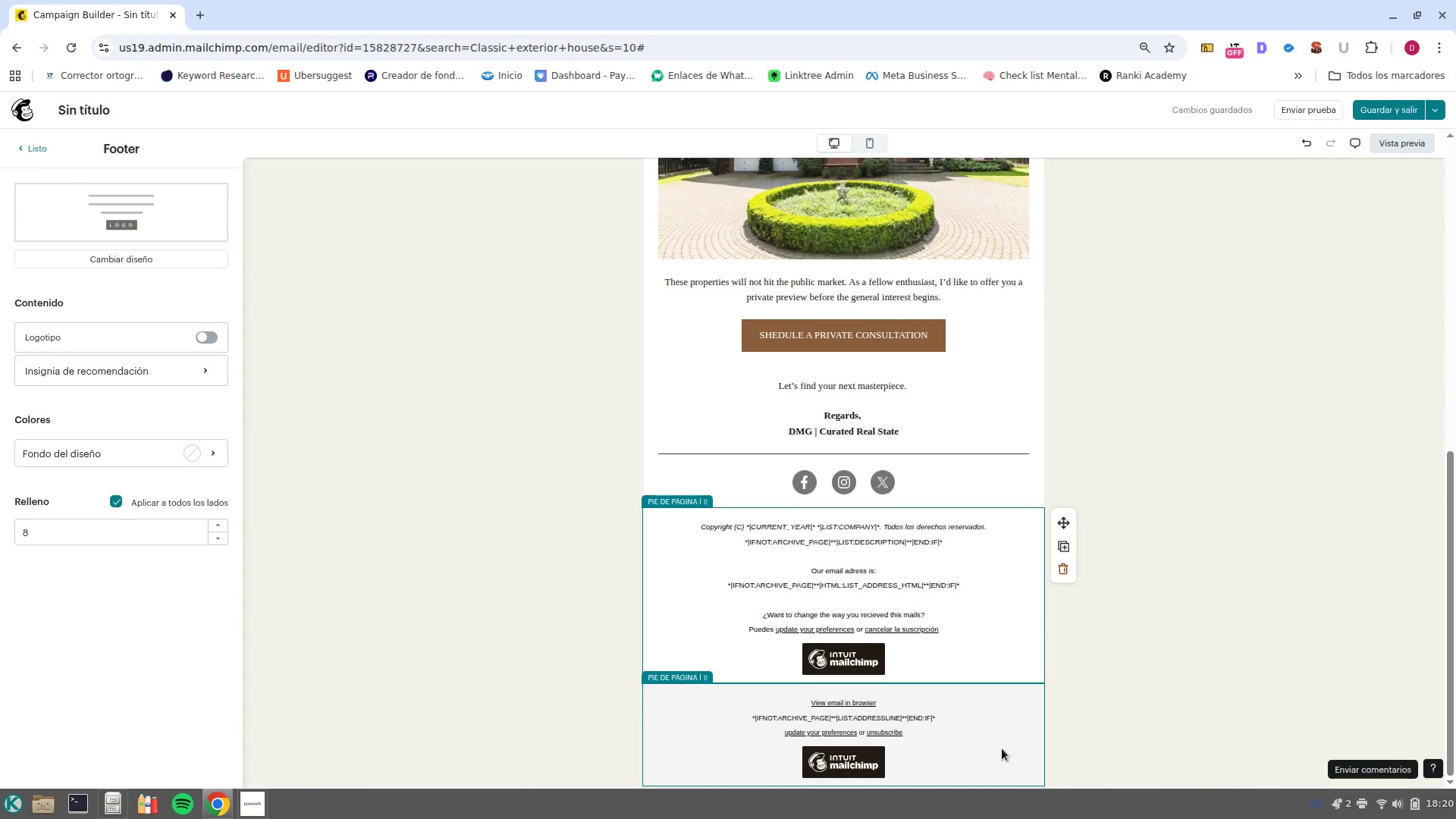 
left_click([644, 519])
 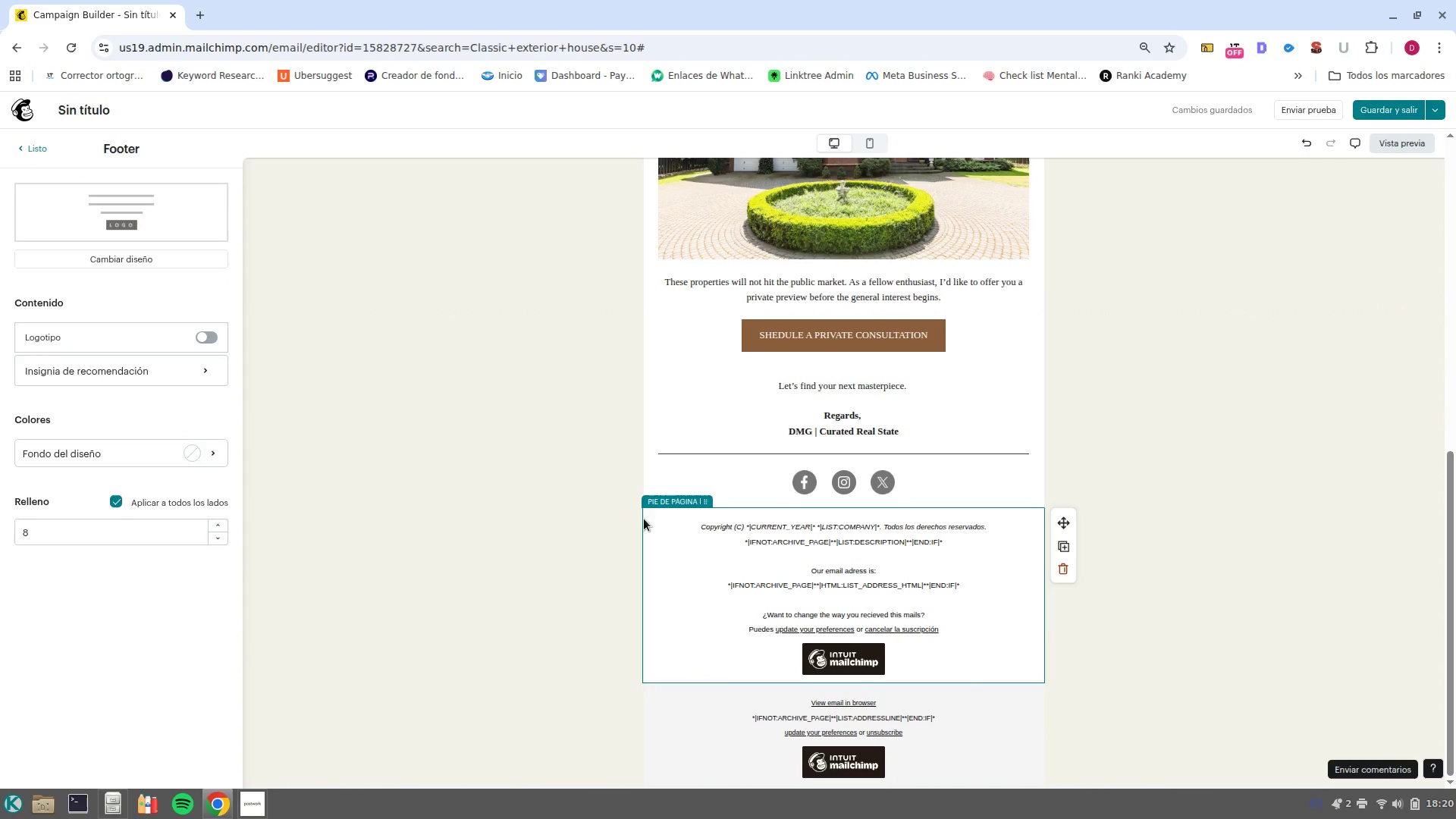 
left_click([656, 521])
 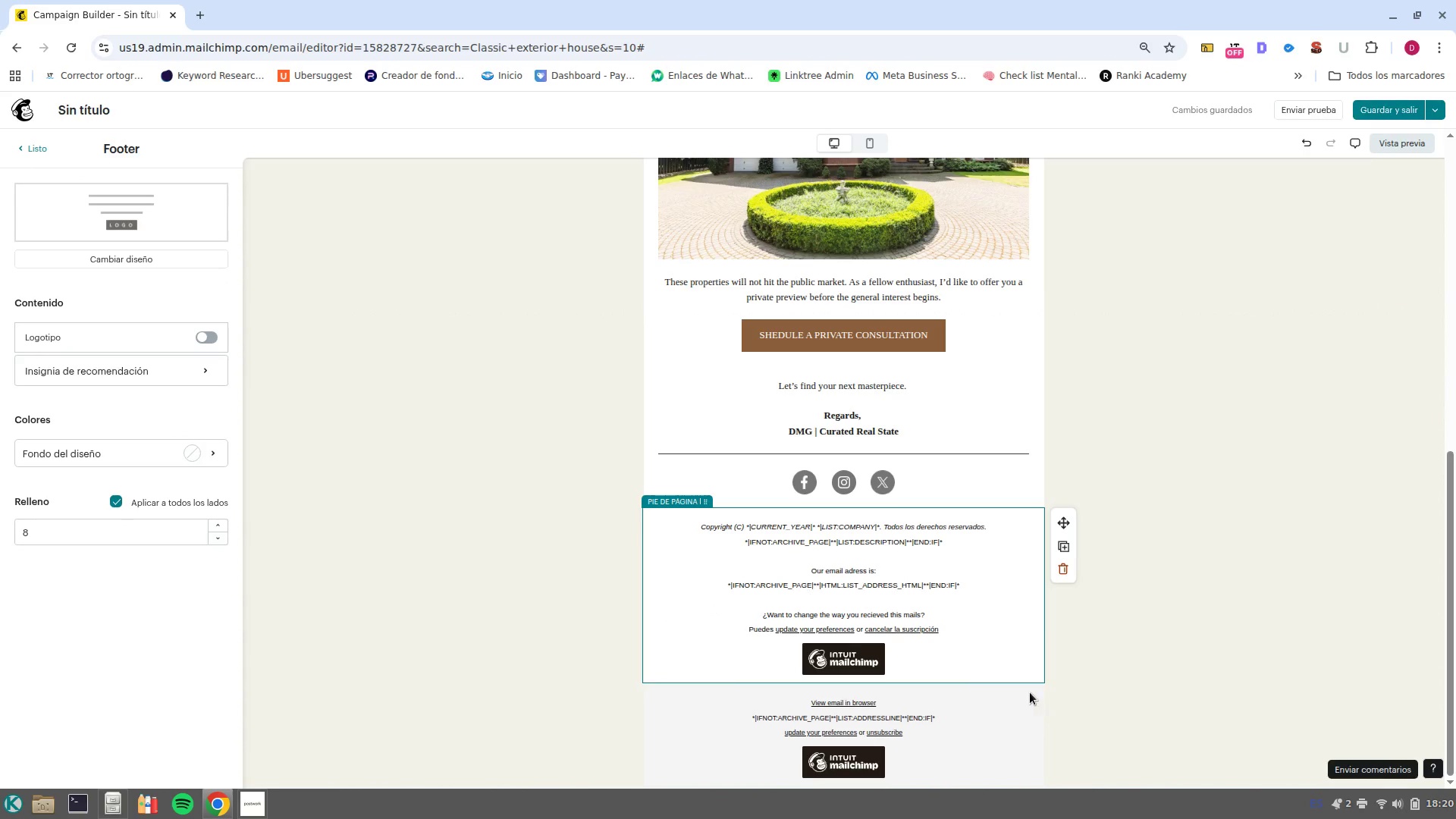 
left_click([1012, 692])
 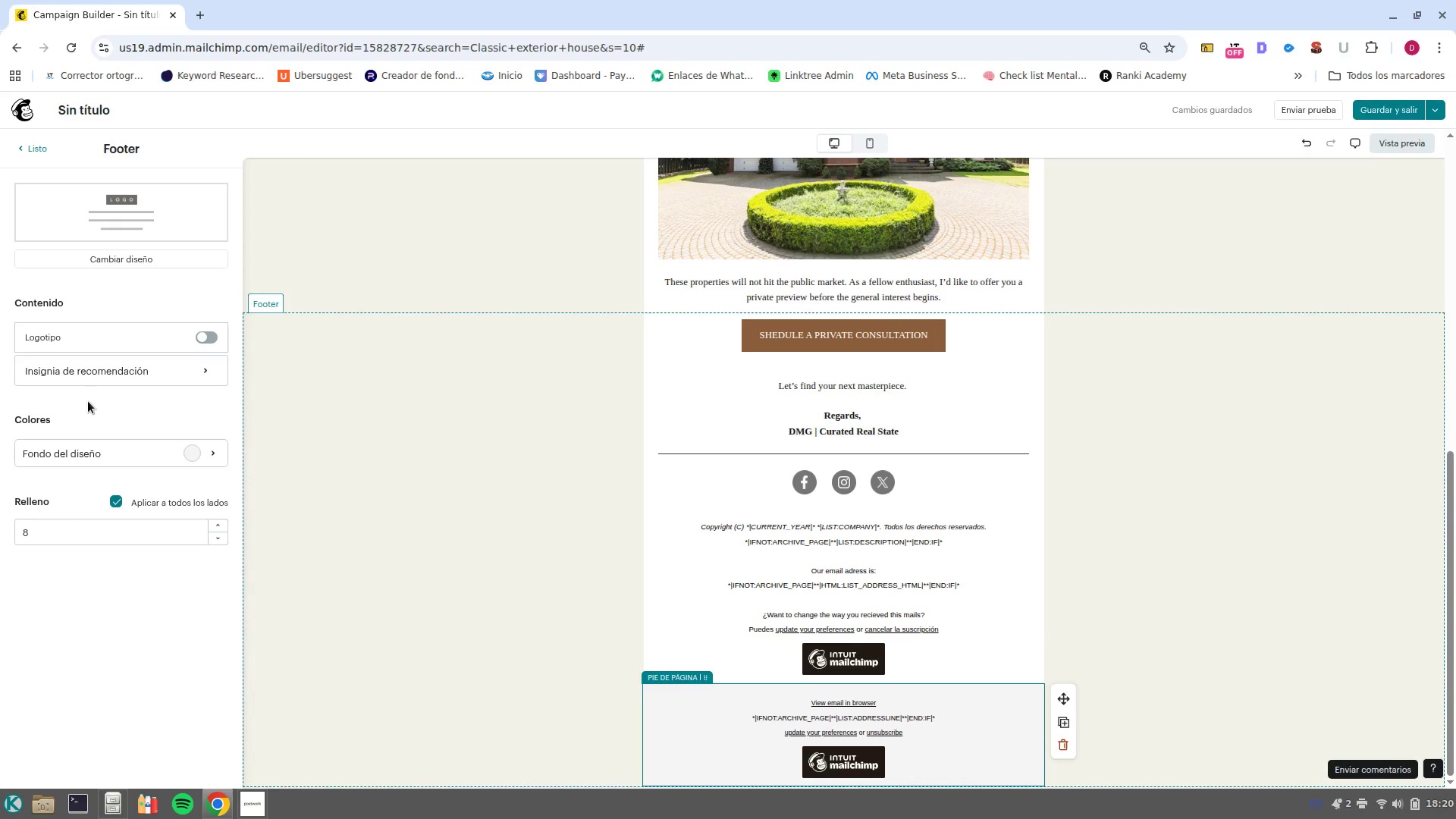 
left_click([196, 457])
 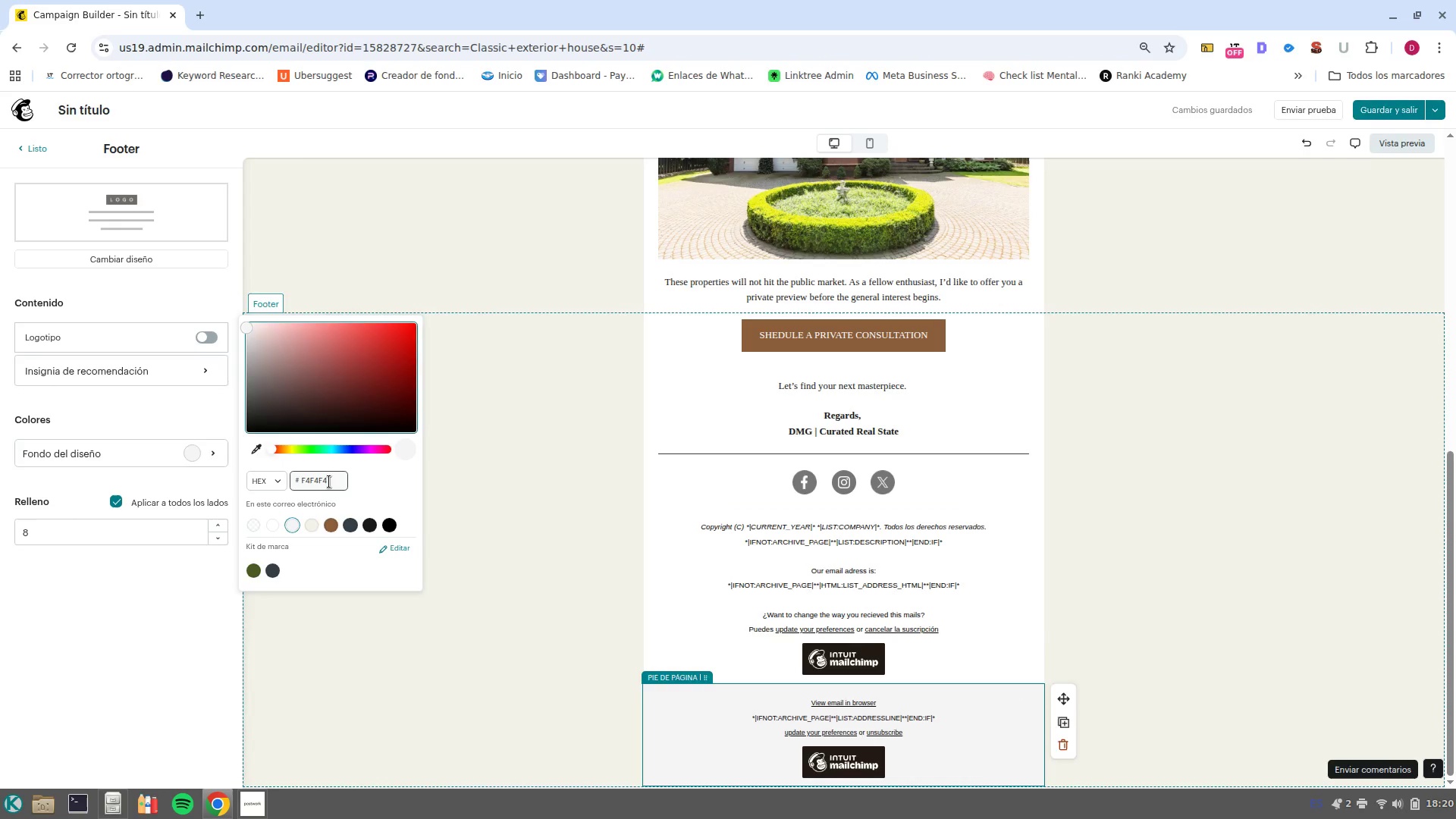 
double_click([329, 482])
 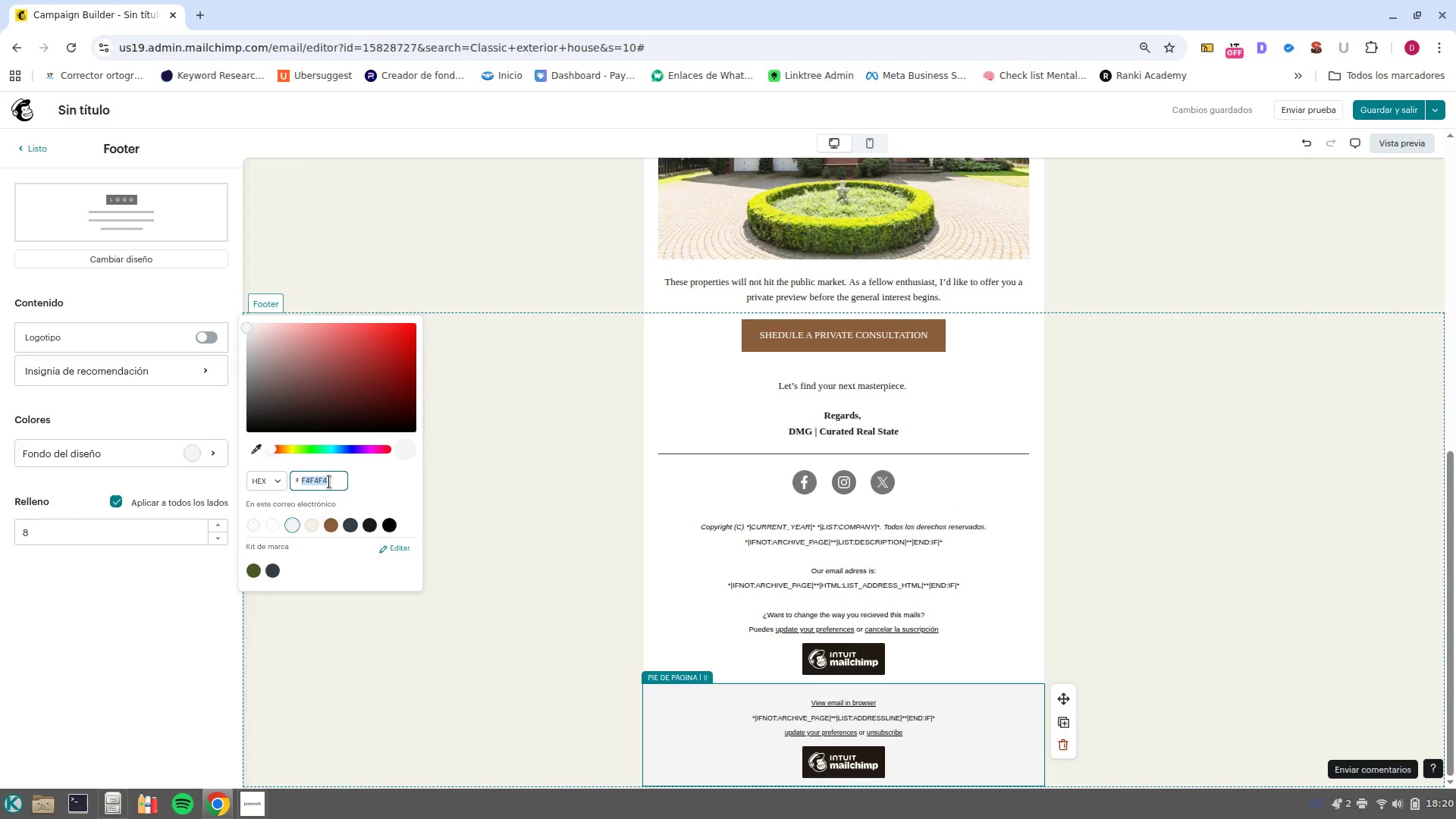 
triple_click([329, 482])
 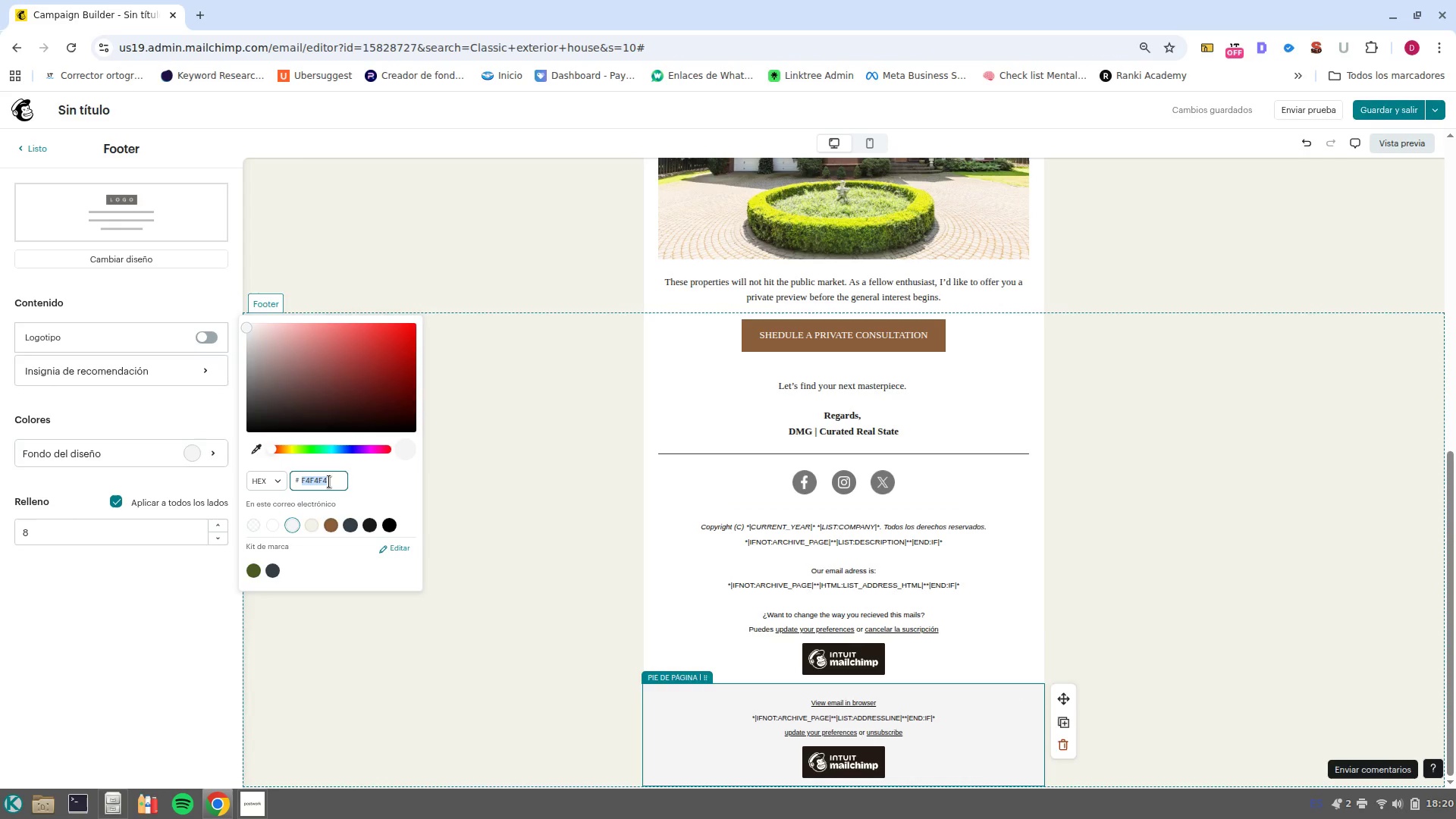 
hold_key(key=ControlLeft, duration=0.74)
 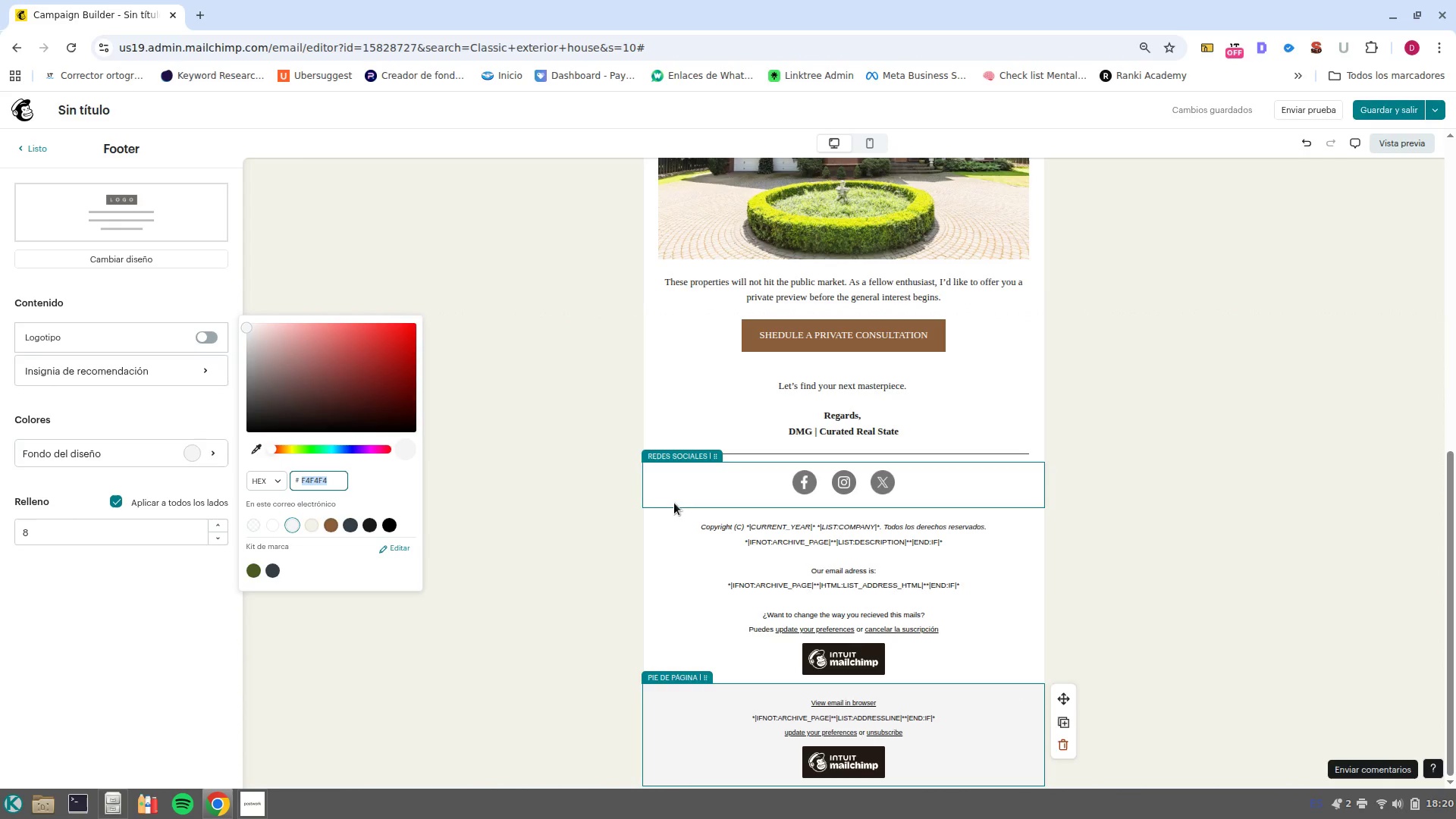 
hold_key(key=C, duration=0.34)
 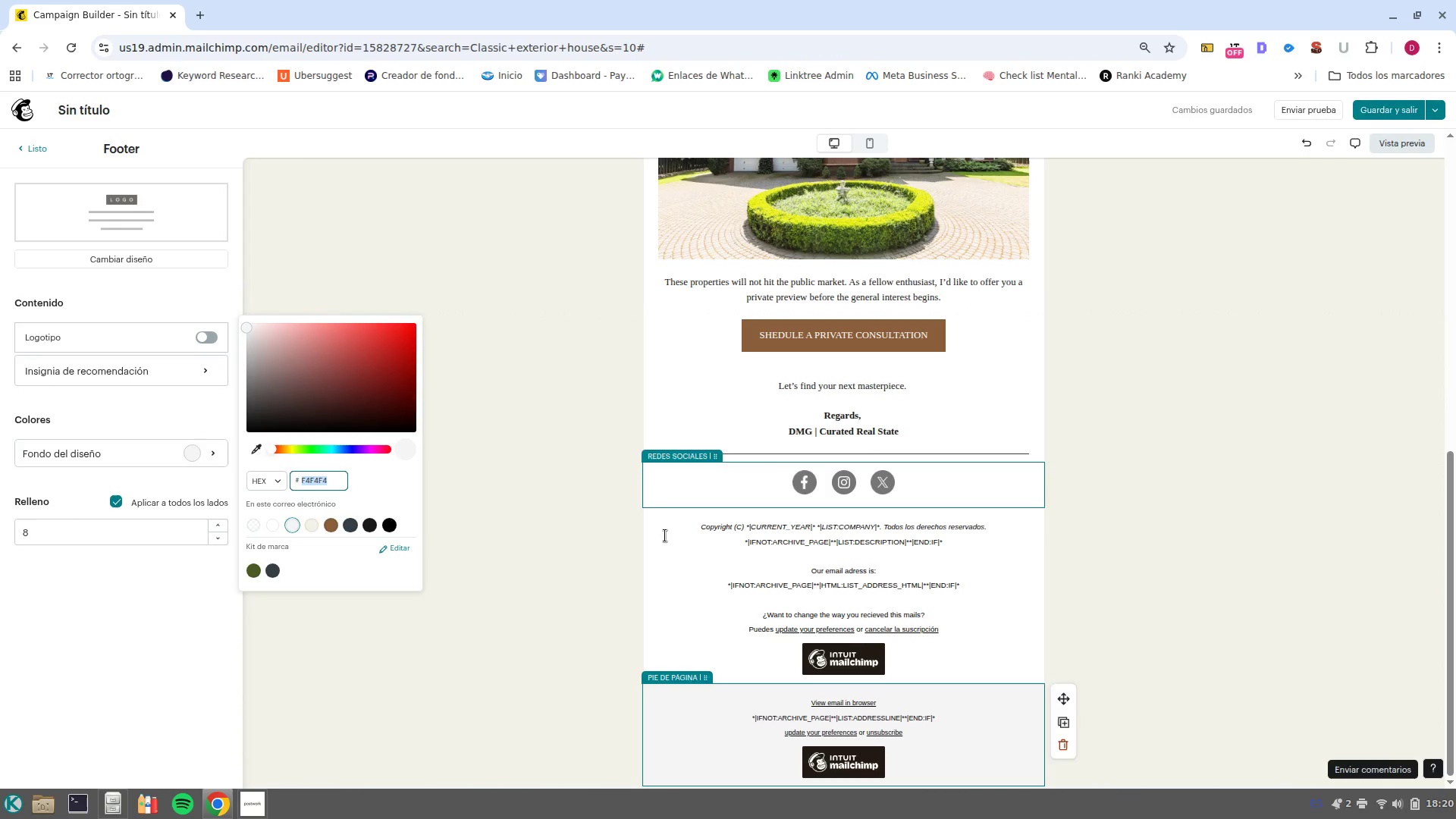 
left_click([661, 534])
 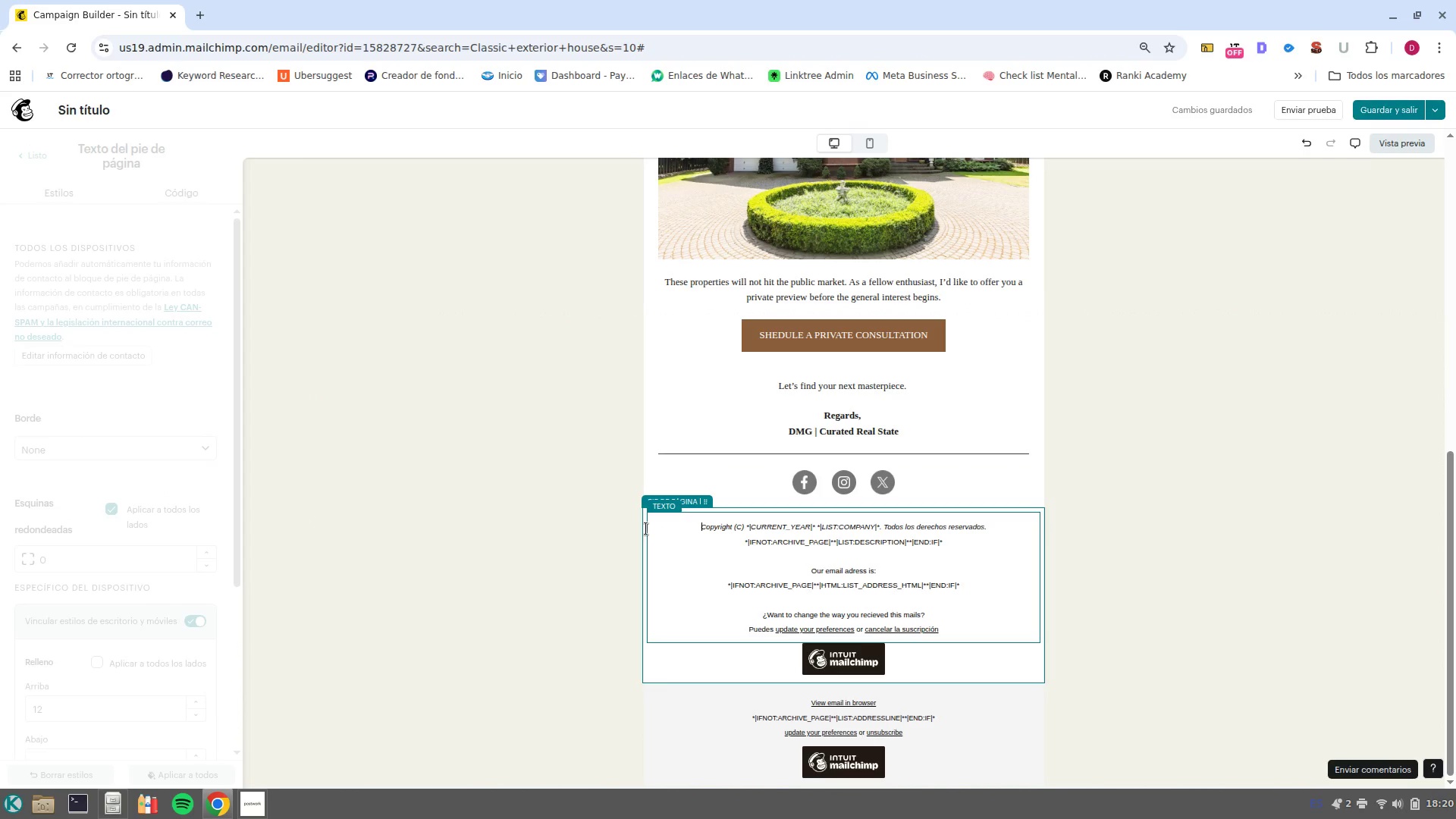 
left_click([646, 529])
 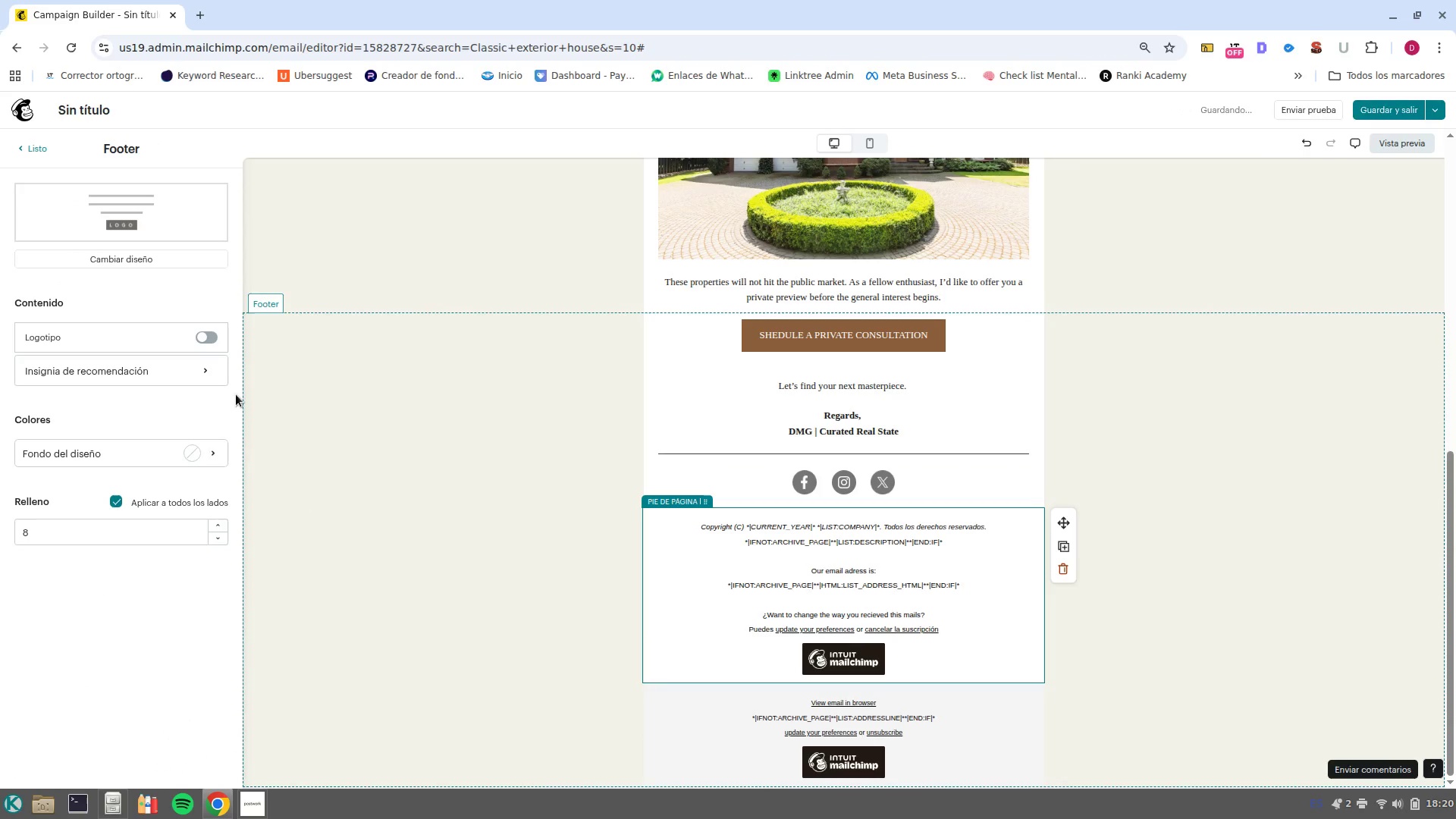 
left_click([196, 450])
 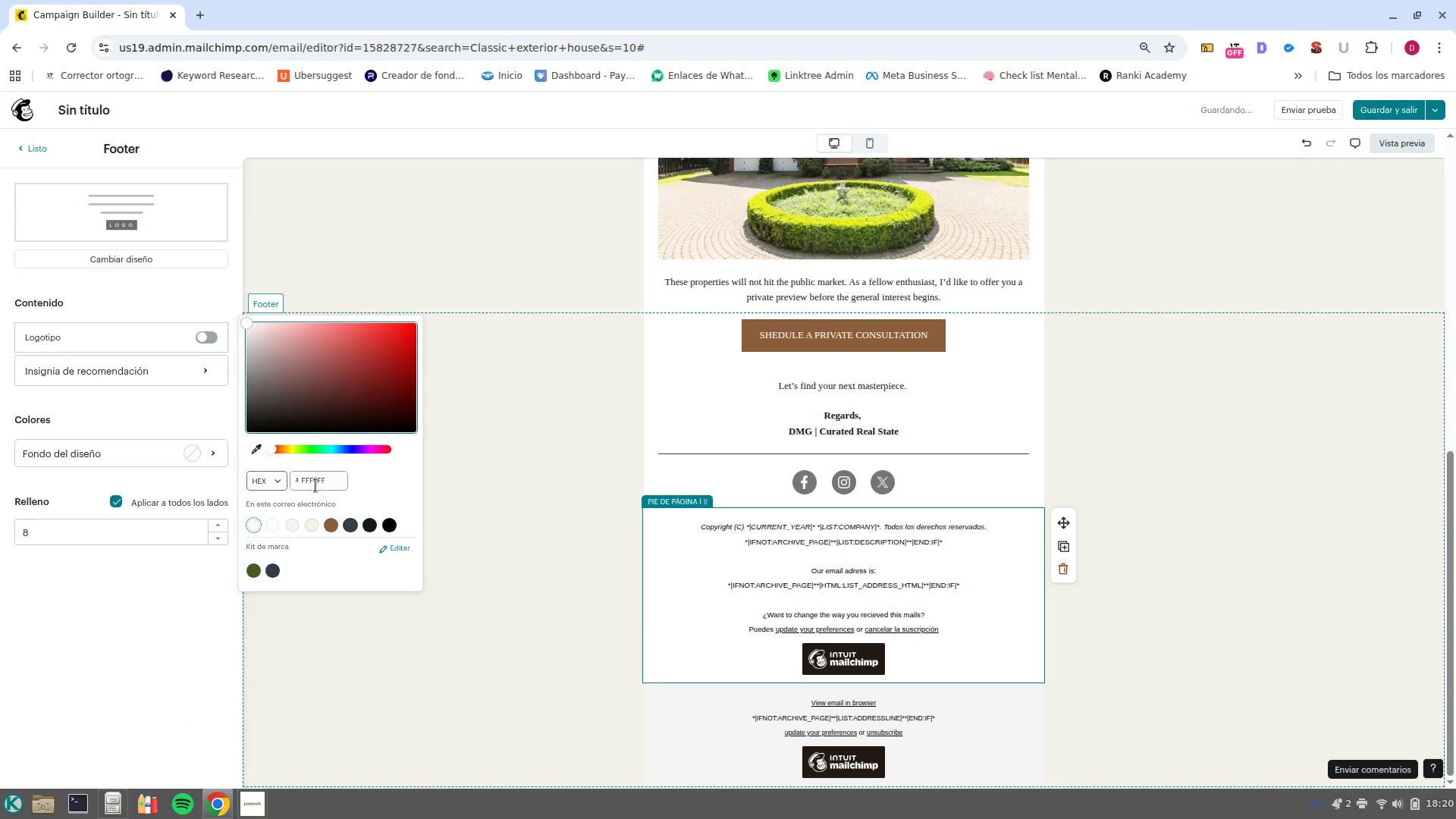 
double_click([315, 475])
 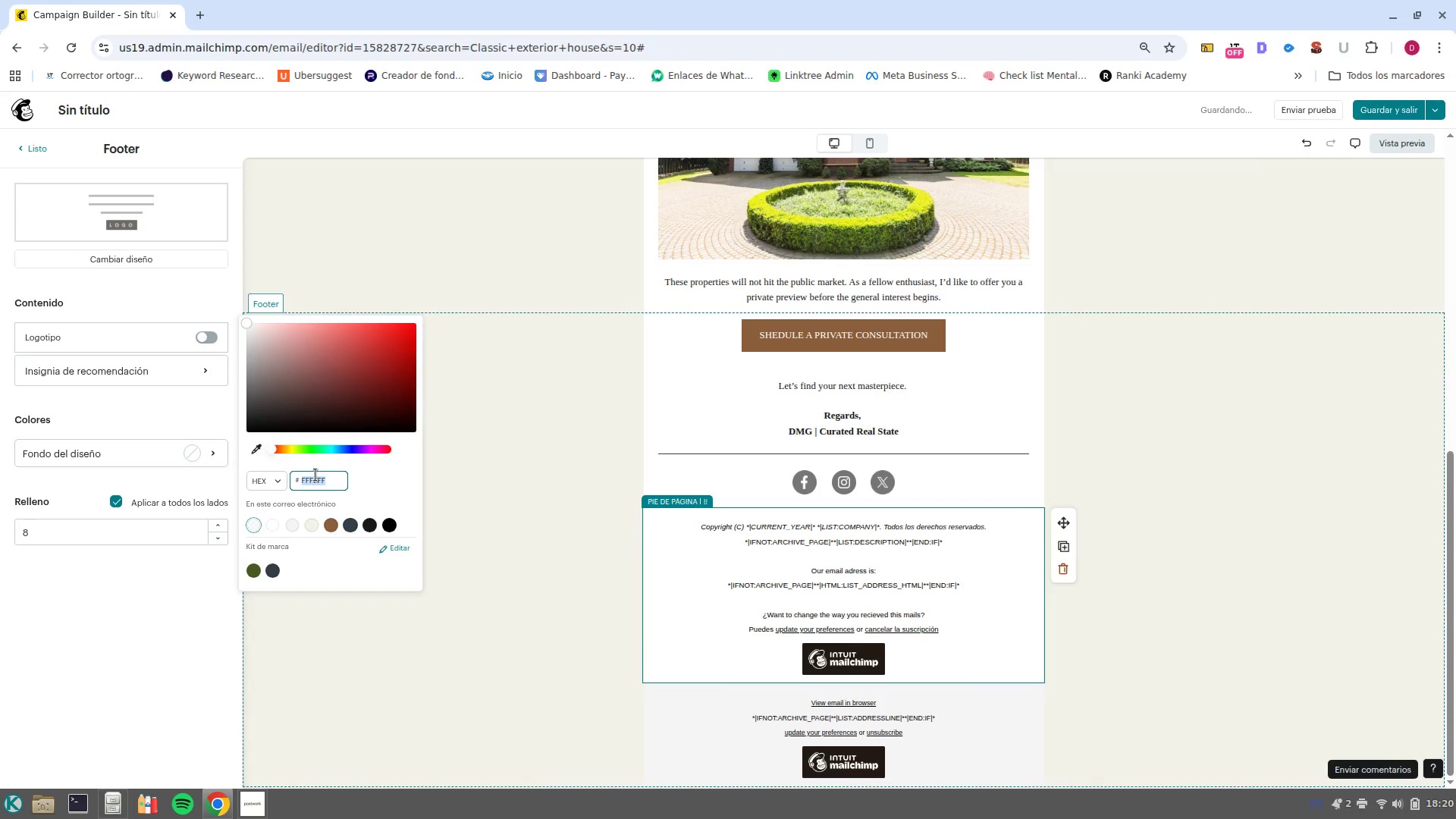 
key(Backspace)
 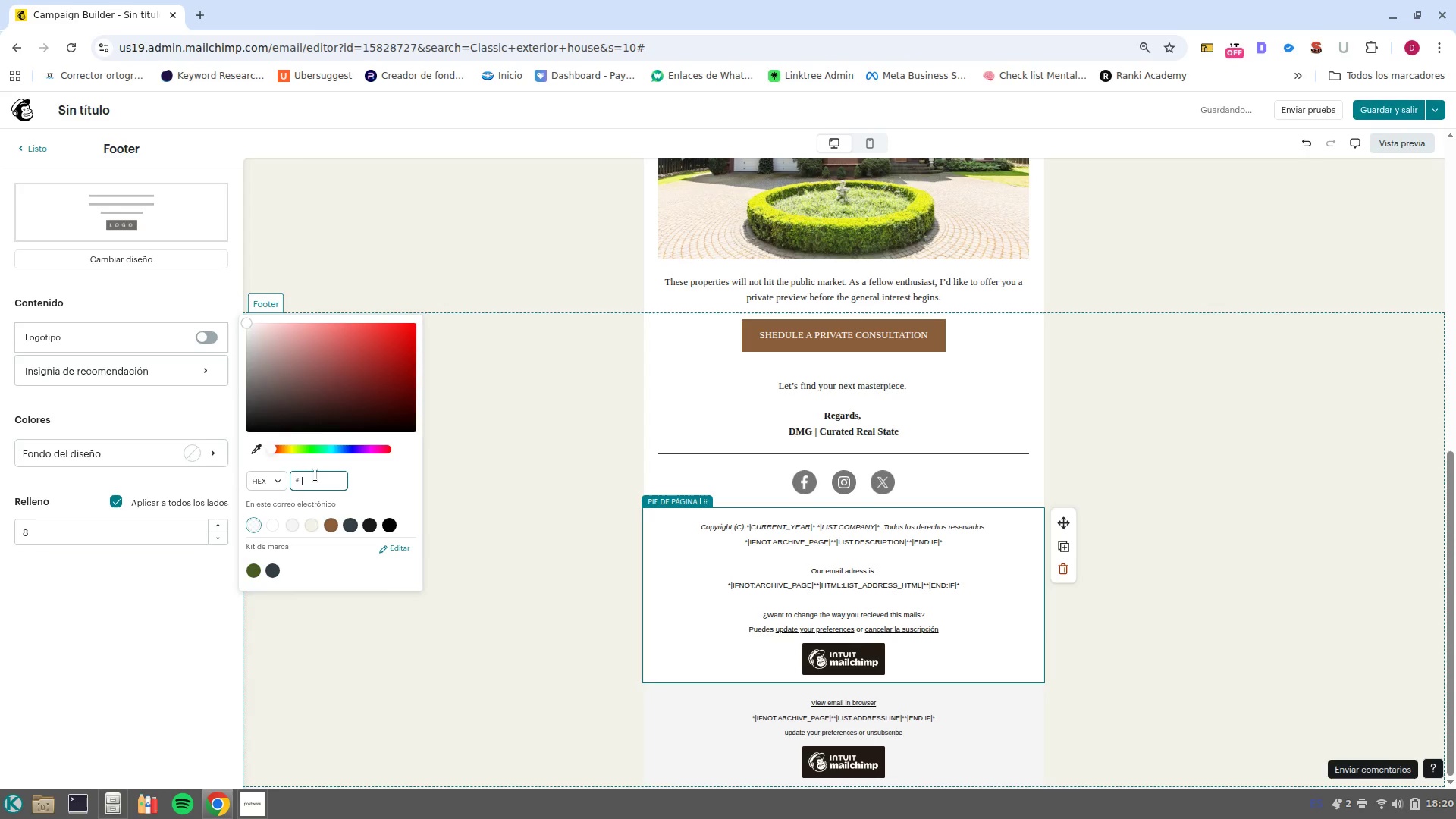 
key(Control+V)
 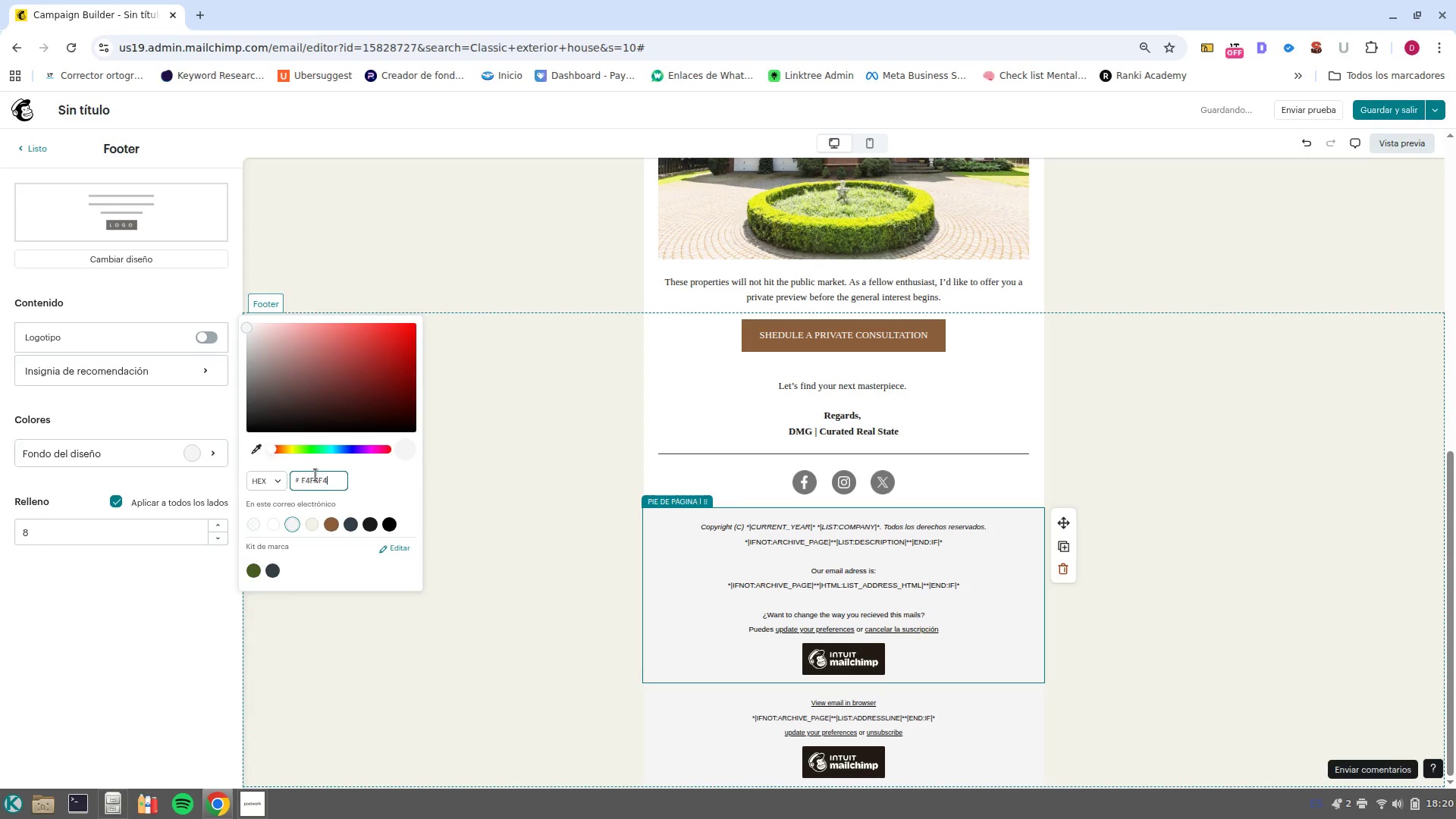 
key(PageUp)
 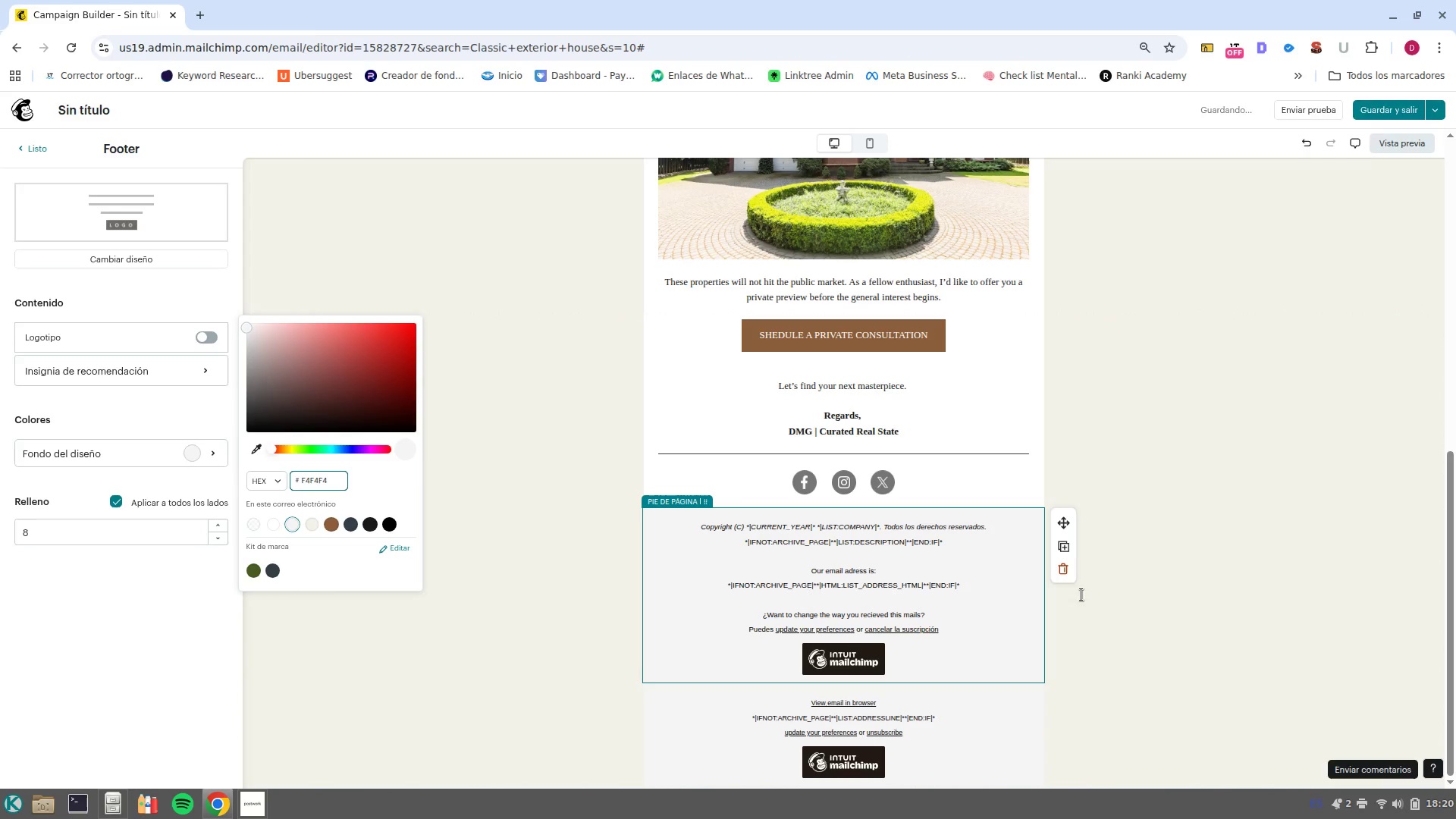 
left_click([1241, 588])
 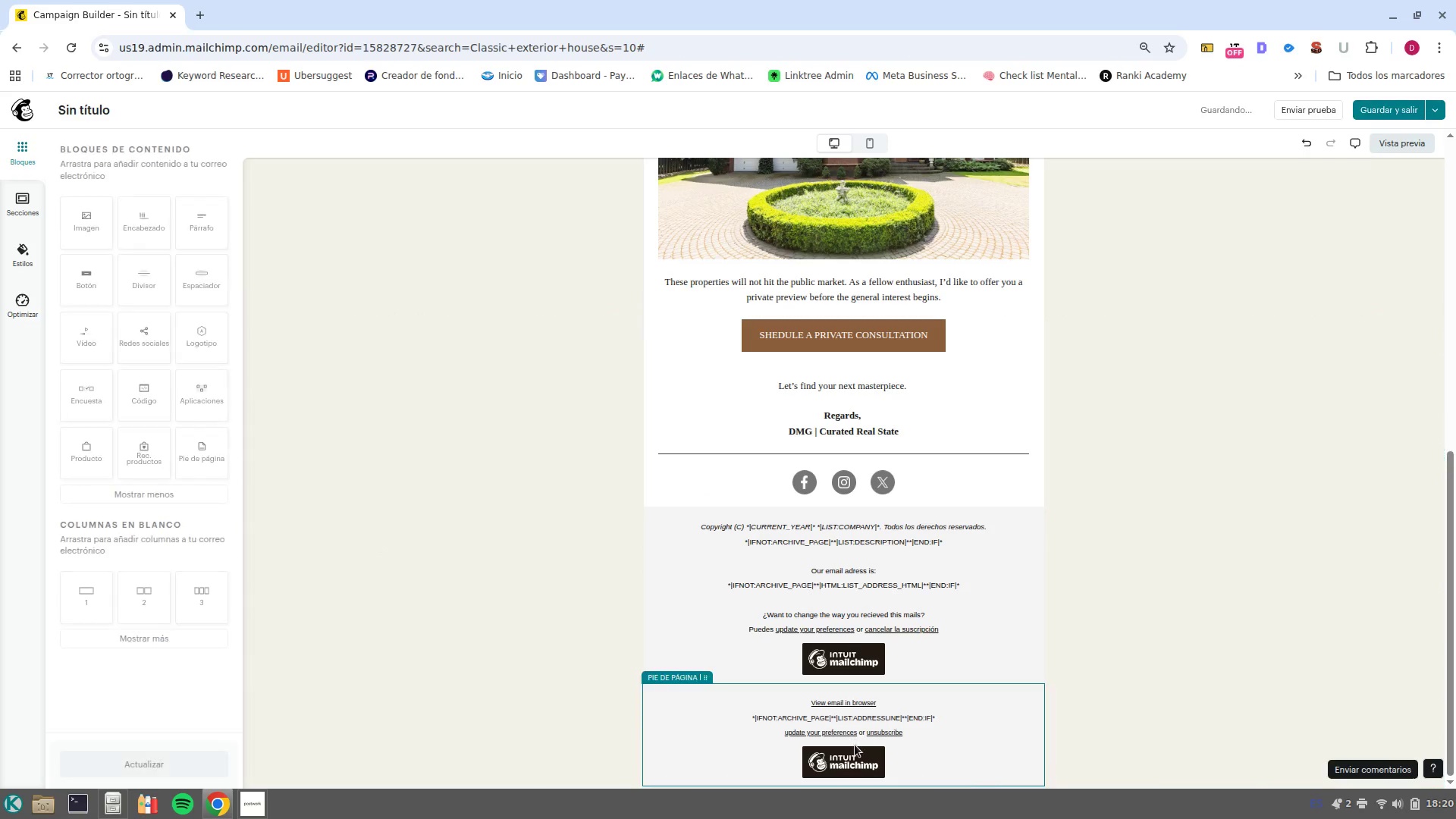 
left_click([987, 777])
 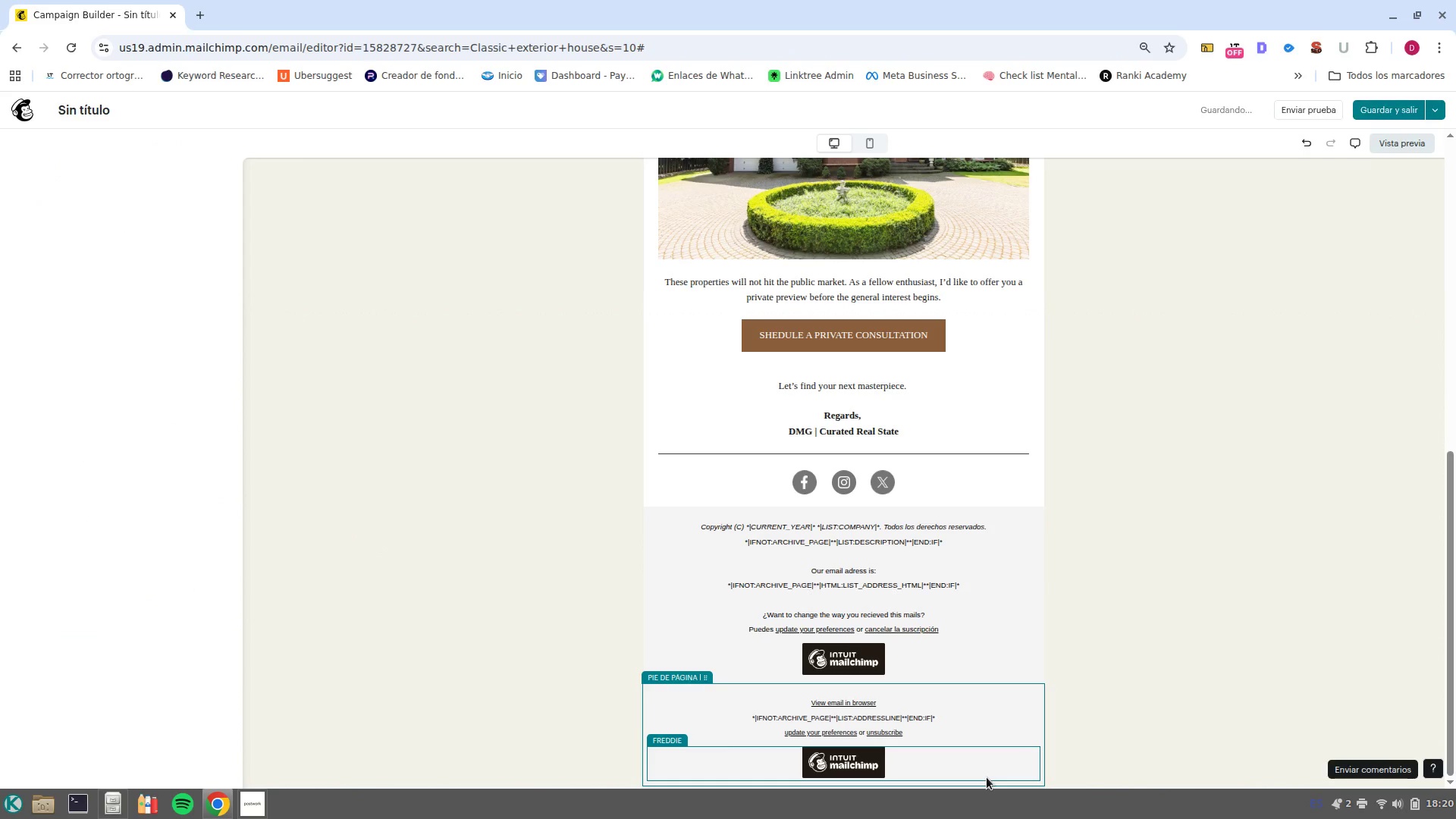 
scroll: coordinate [987, 777], scroll_direction: down, amount: 2.0
 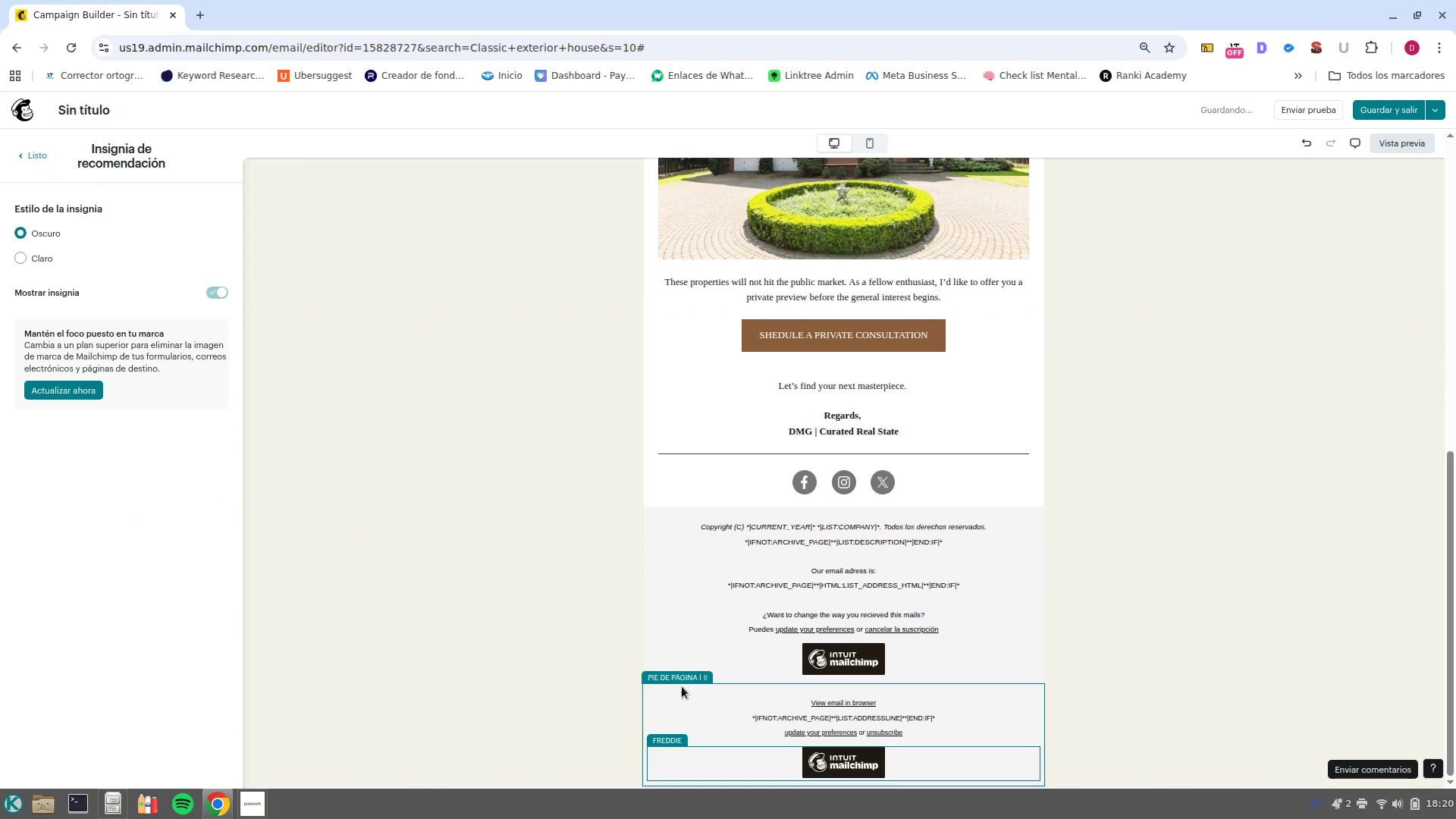 
left_click([675, 682])
 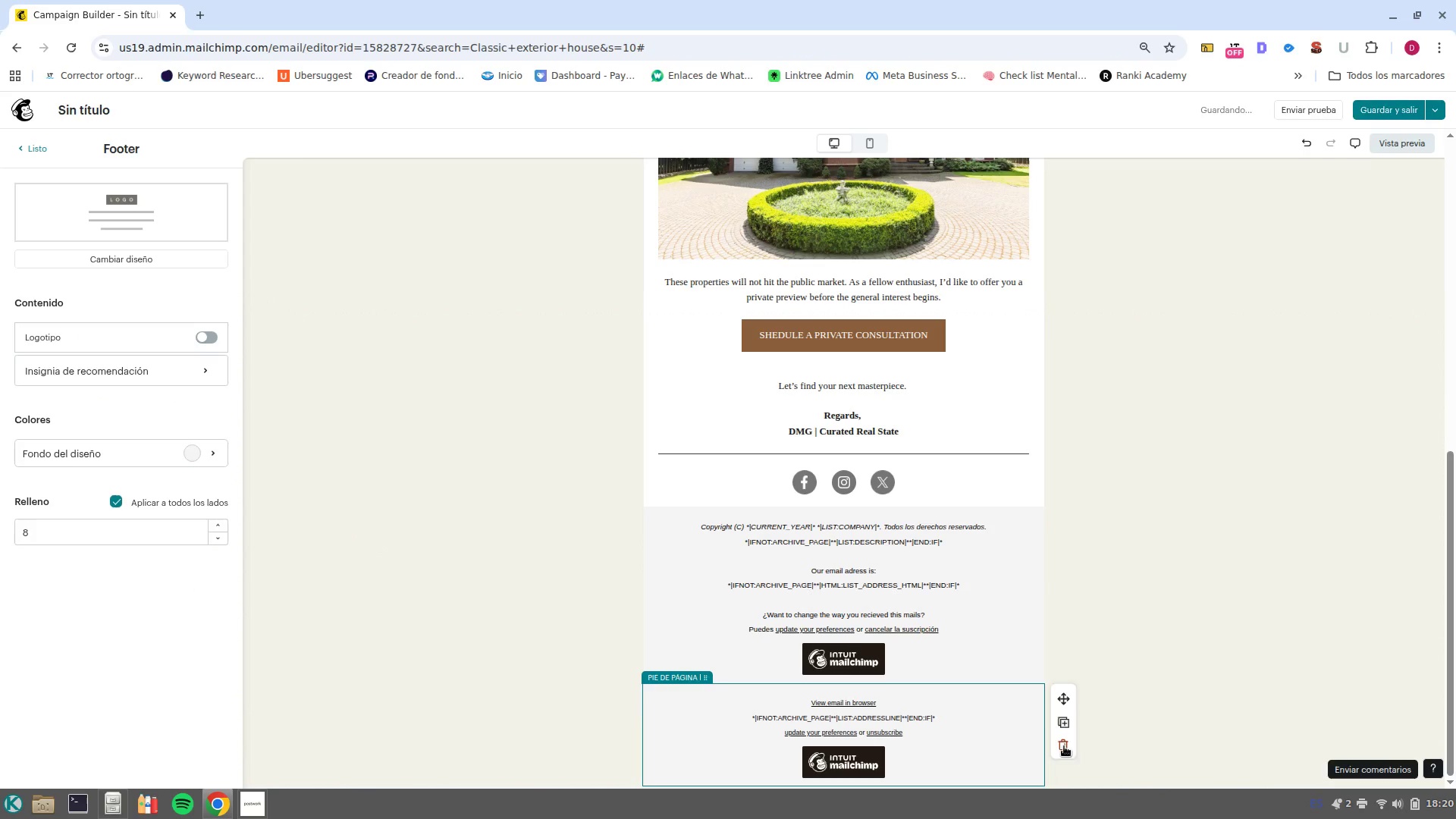 
left_click([1067, 746])
 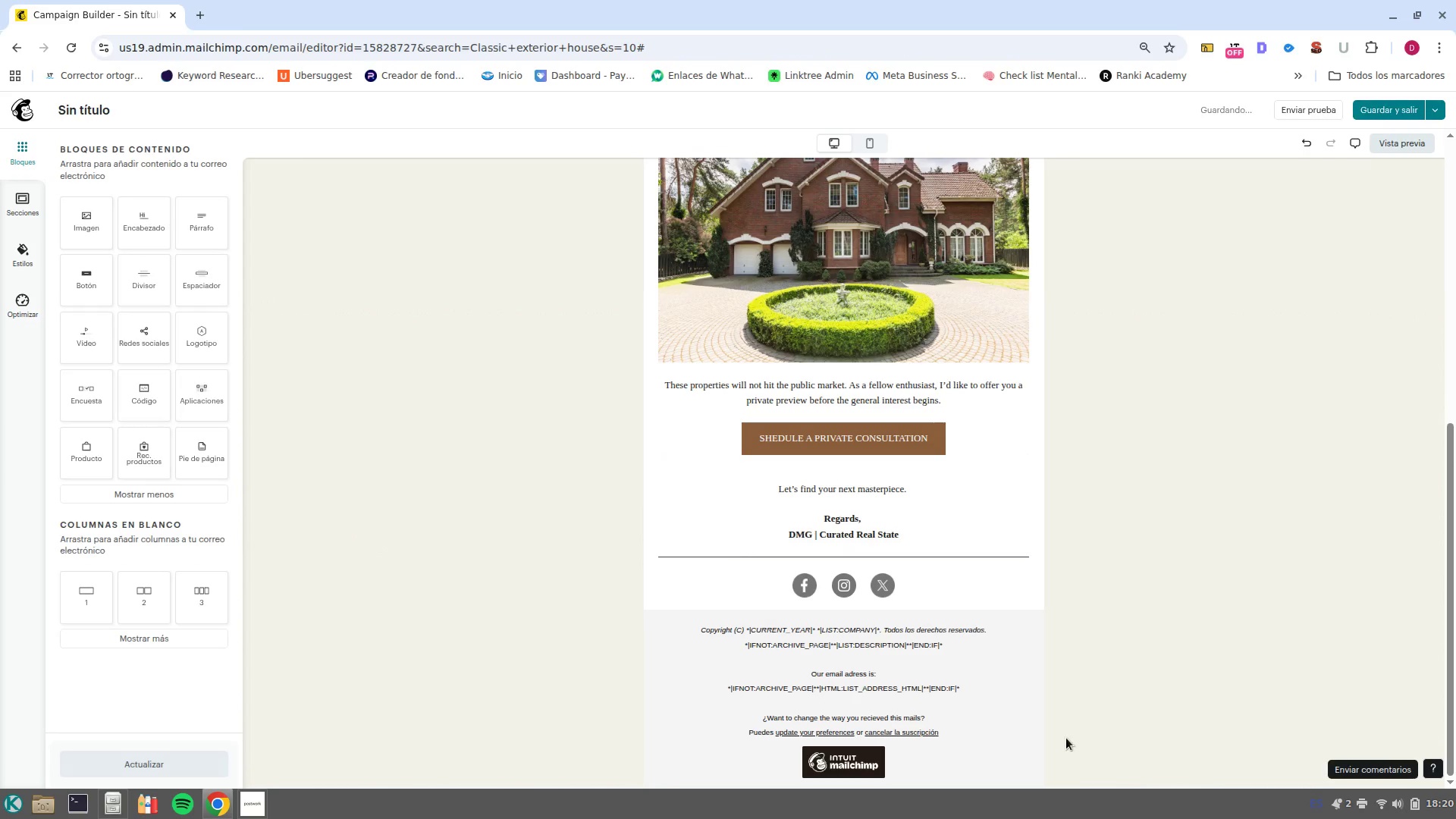 
scroll: coordinate [1035, 641], scroll_direction: down, amount: 4.0
 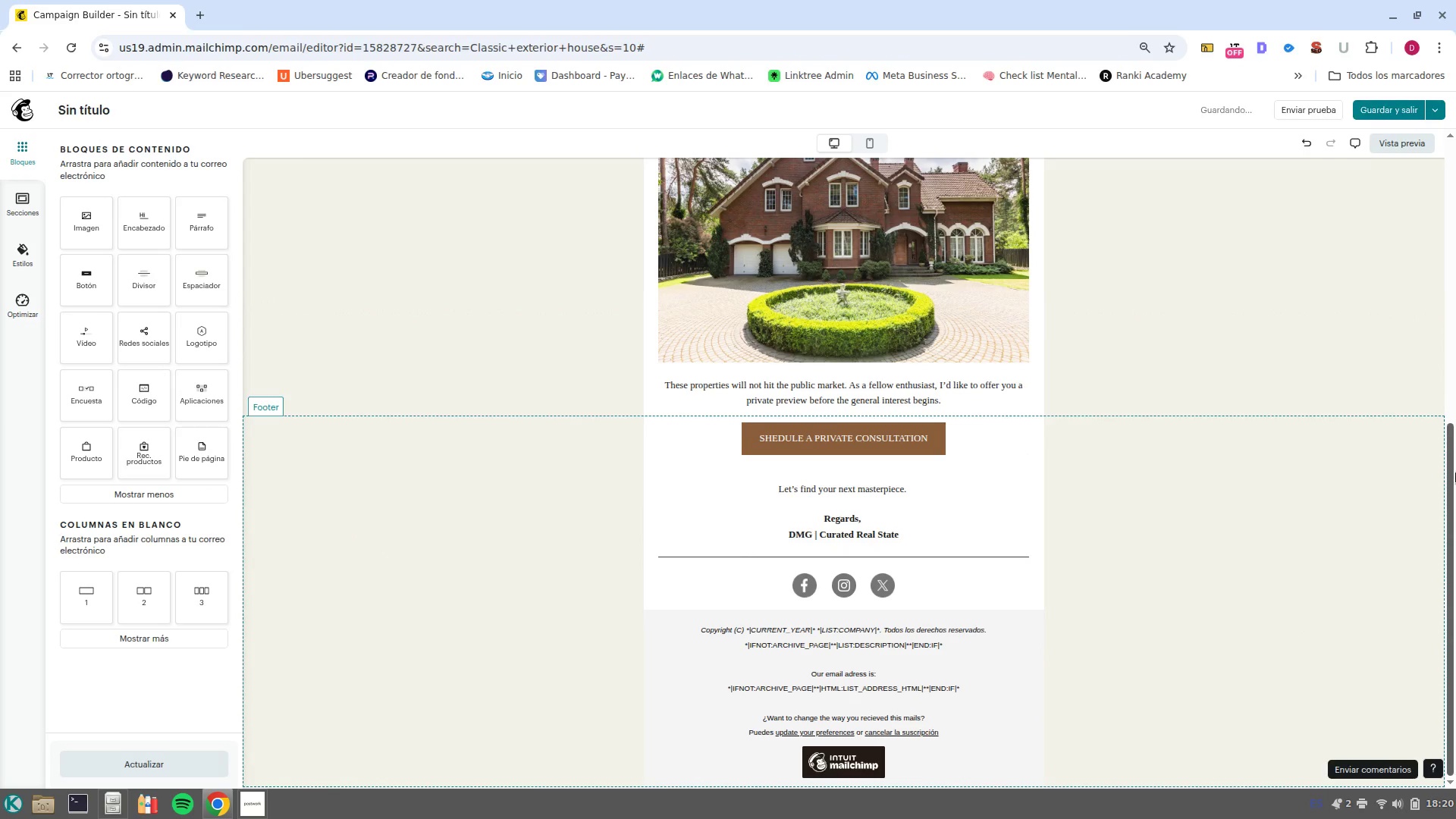 
scroll: coordinate [1316, 584], scroll_direction: up, amount: 9.0
 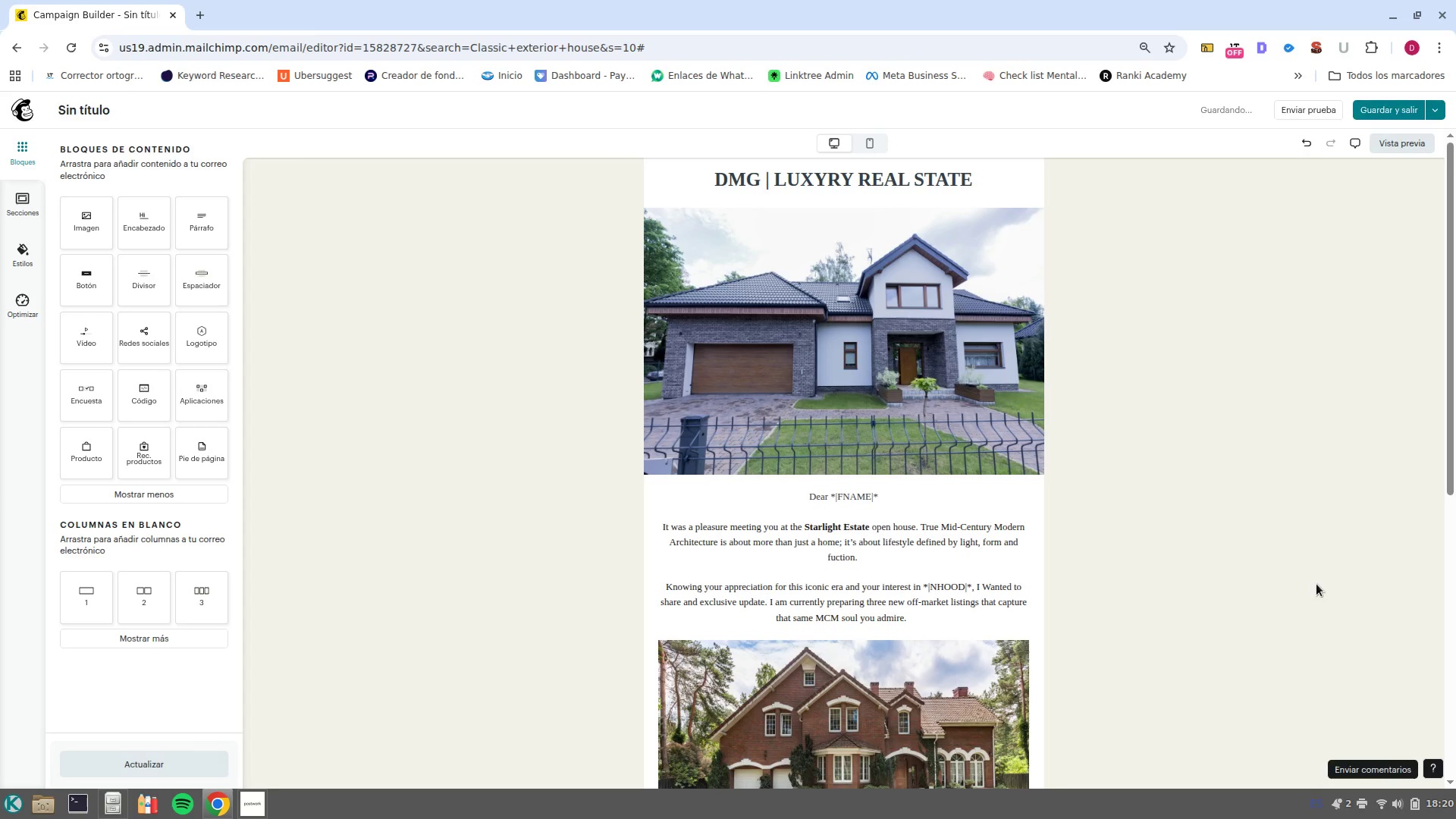 
scroll: coordinate [1316, 584], scroll_direction: down, amount: 5.0
 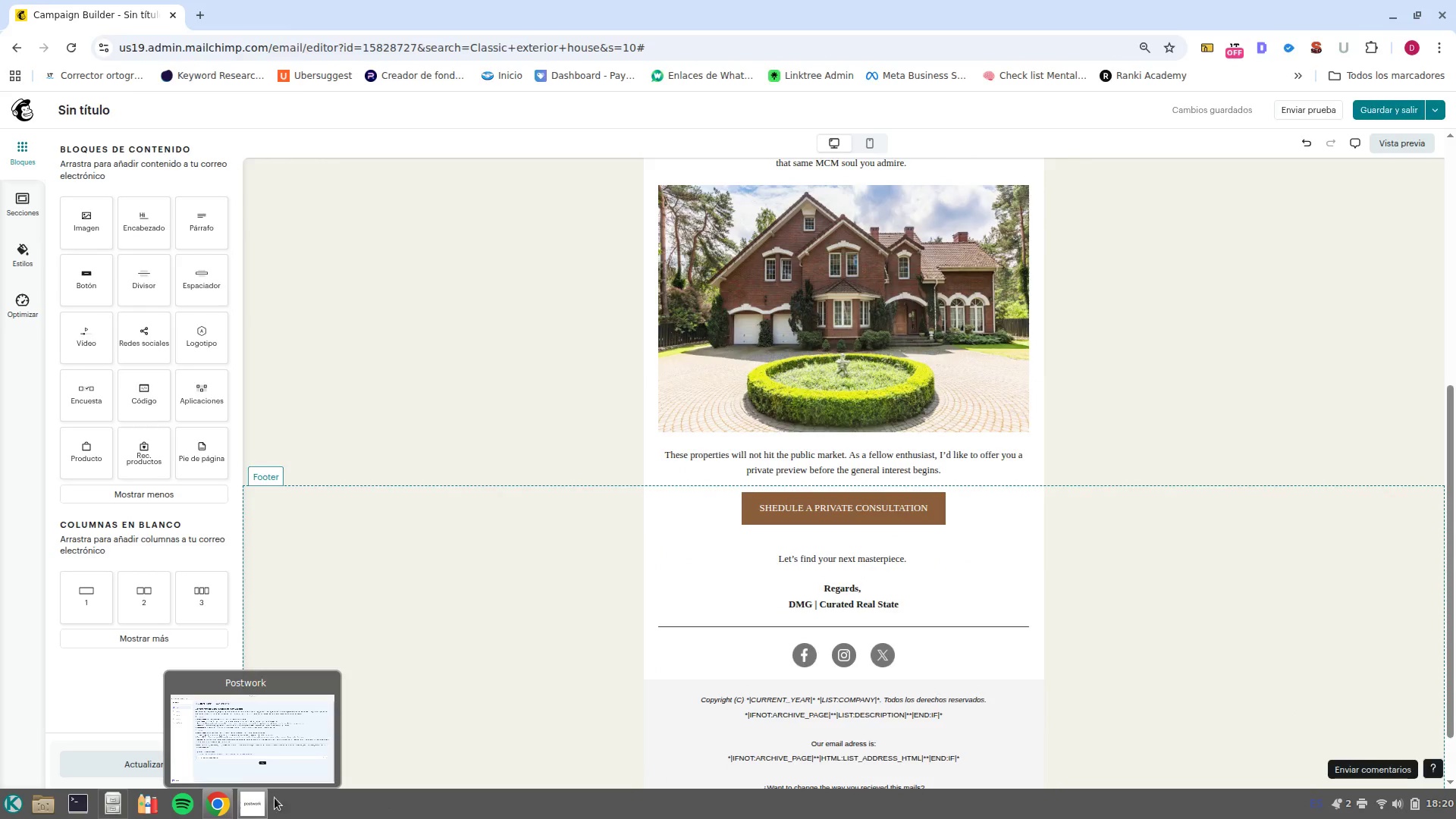 
left_click([314, 746])